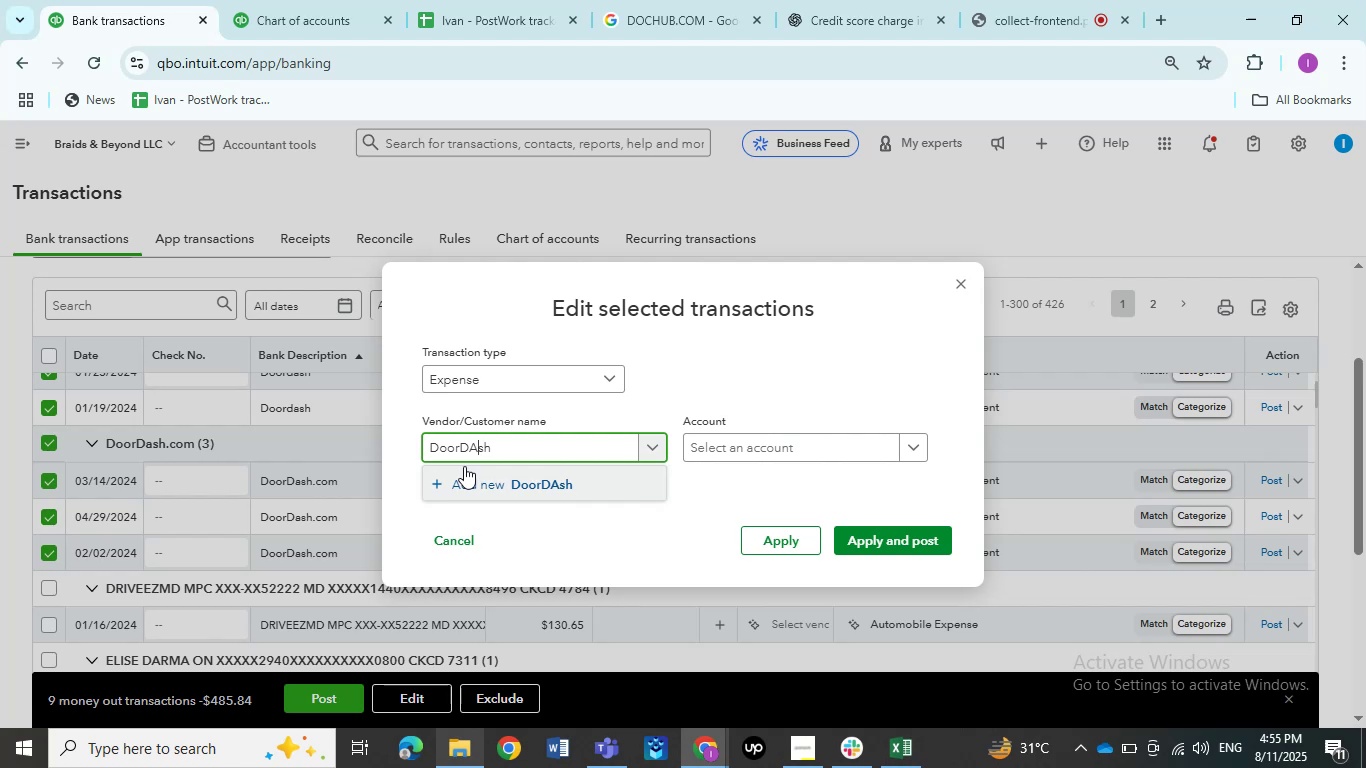 
key(Backspace)
 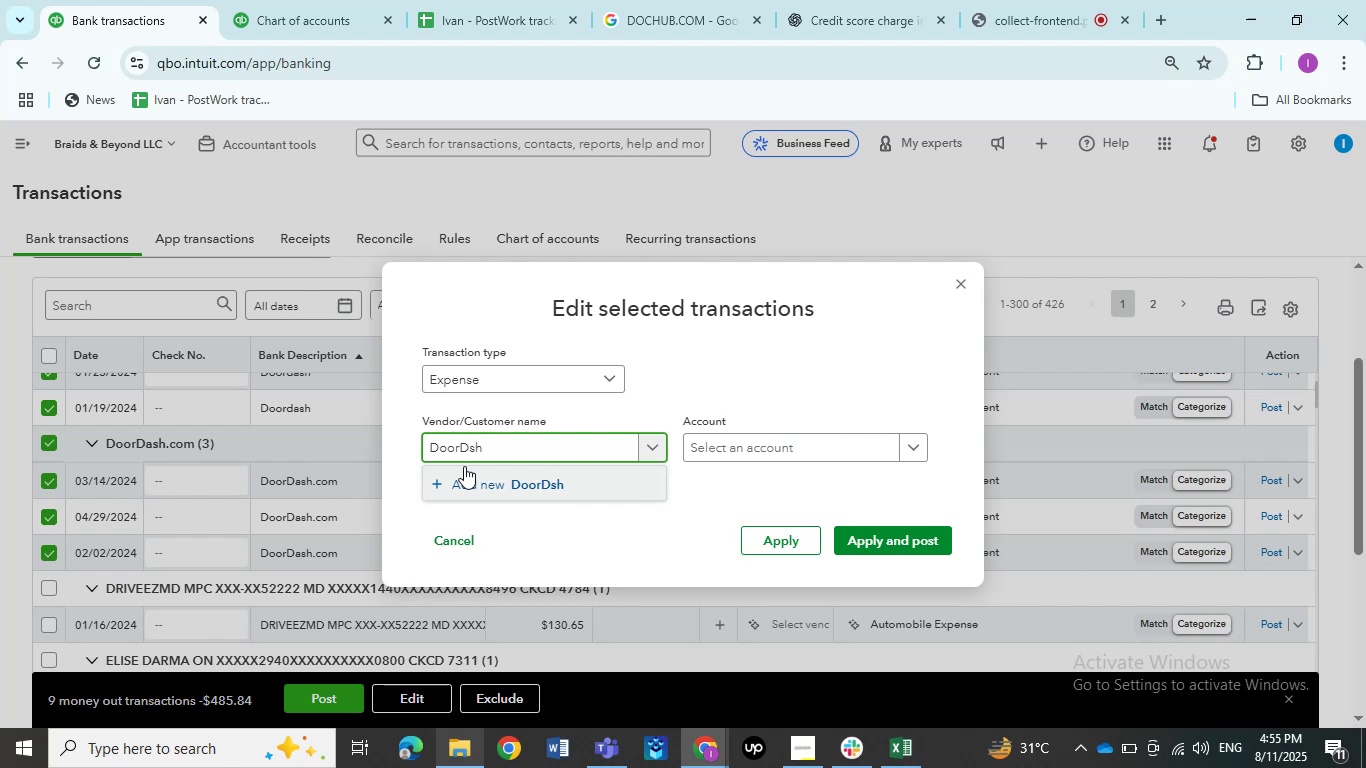 
key(A)
 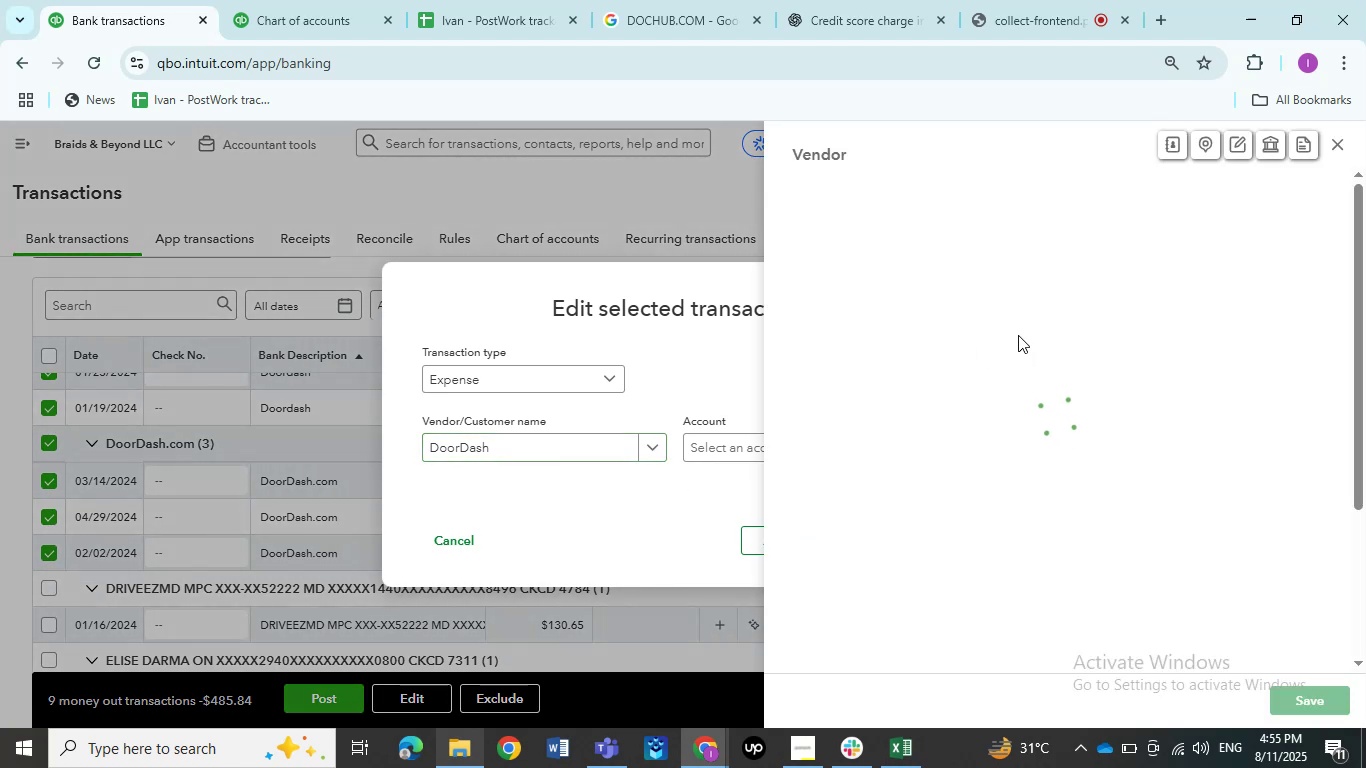 
wait(6.42)
 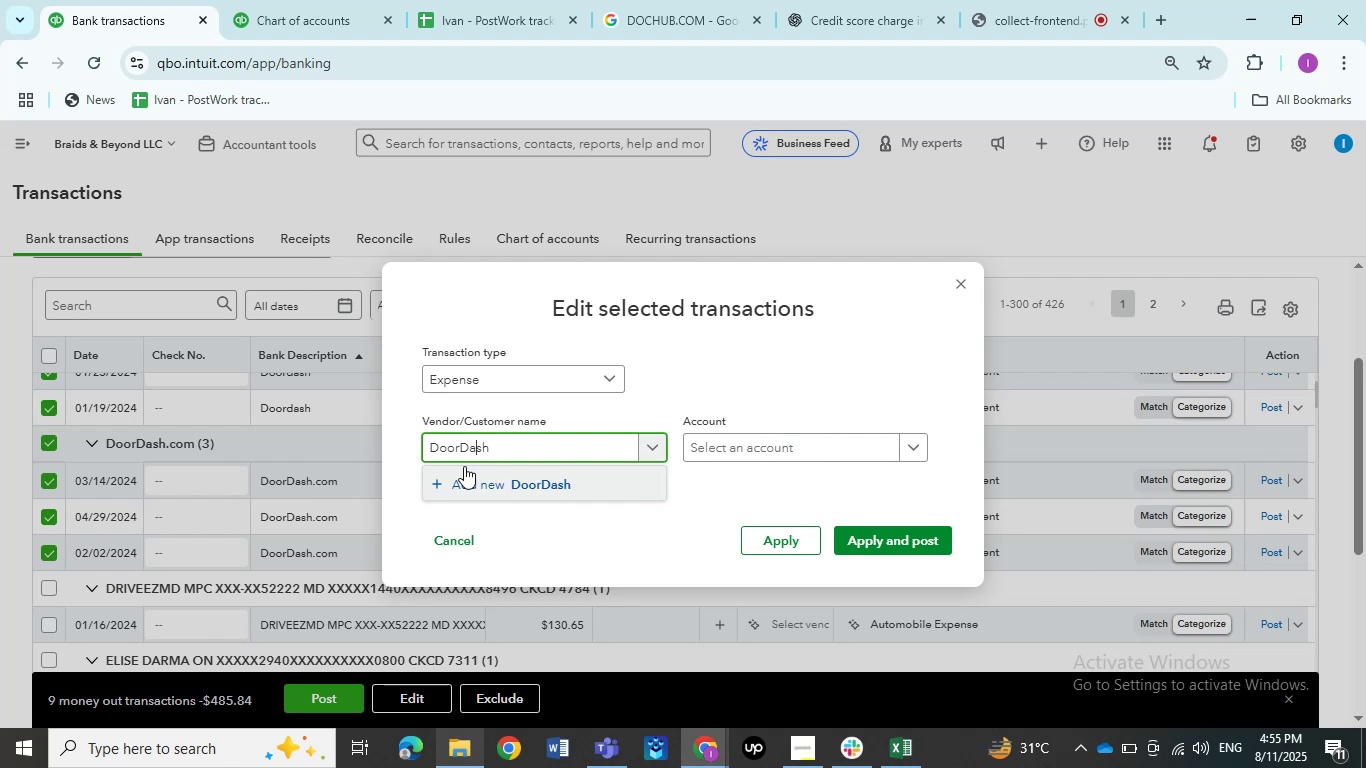 
left_click([1337, 147])
 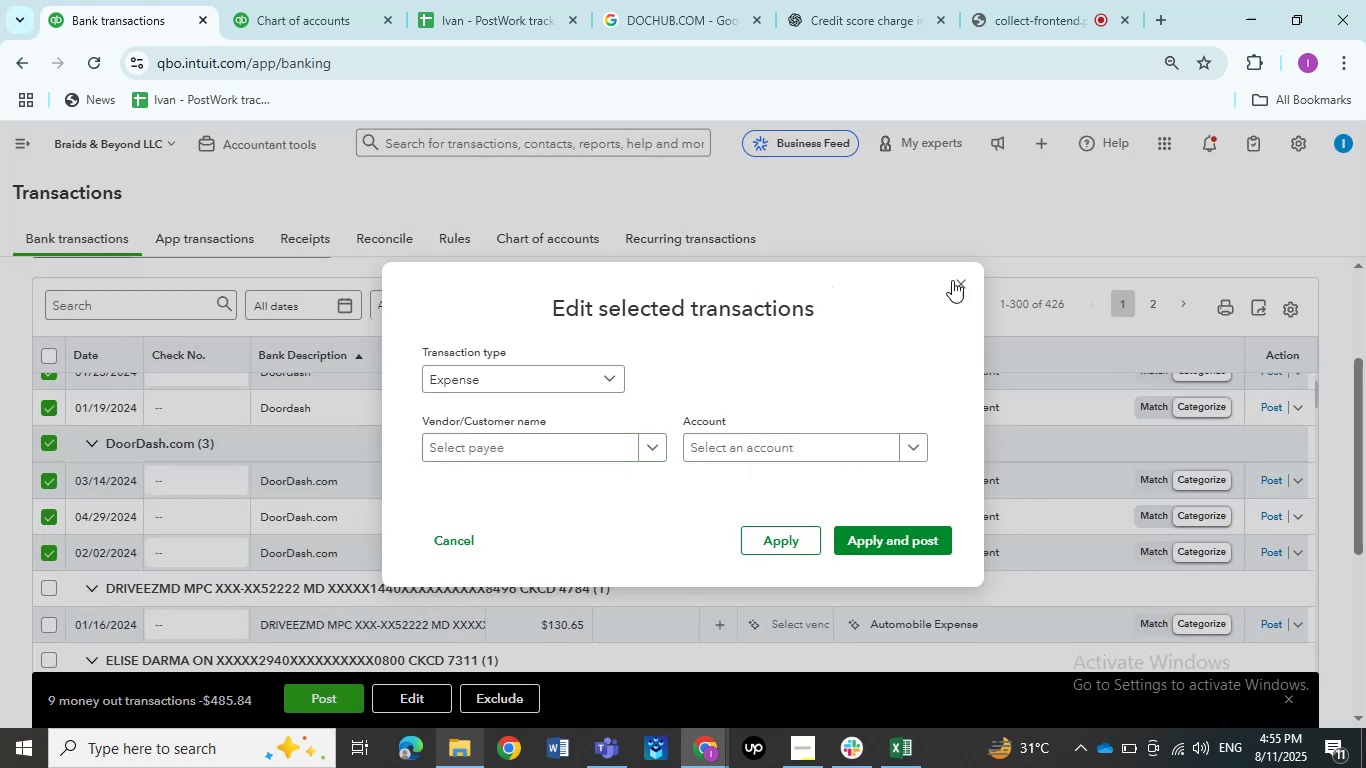 
left_click([961, 280])
 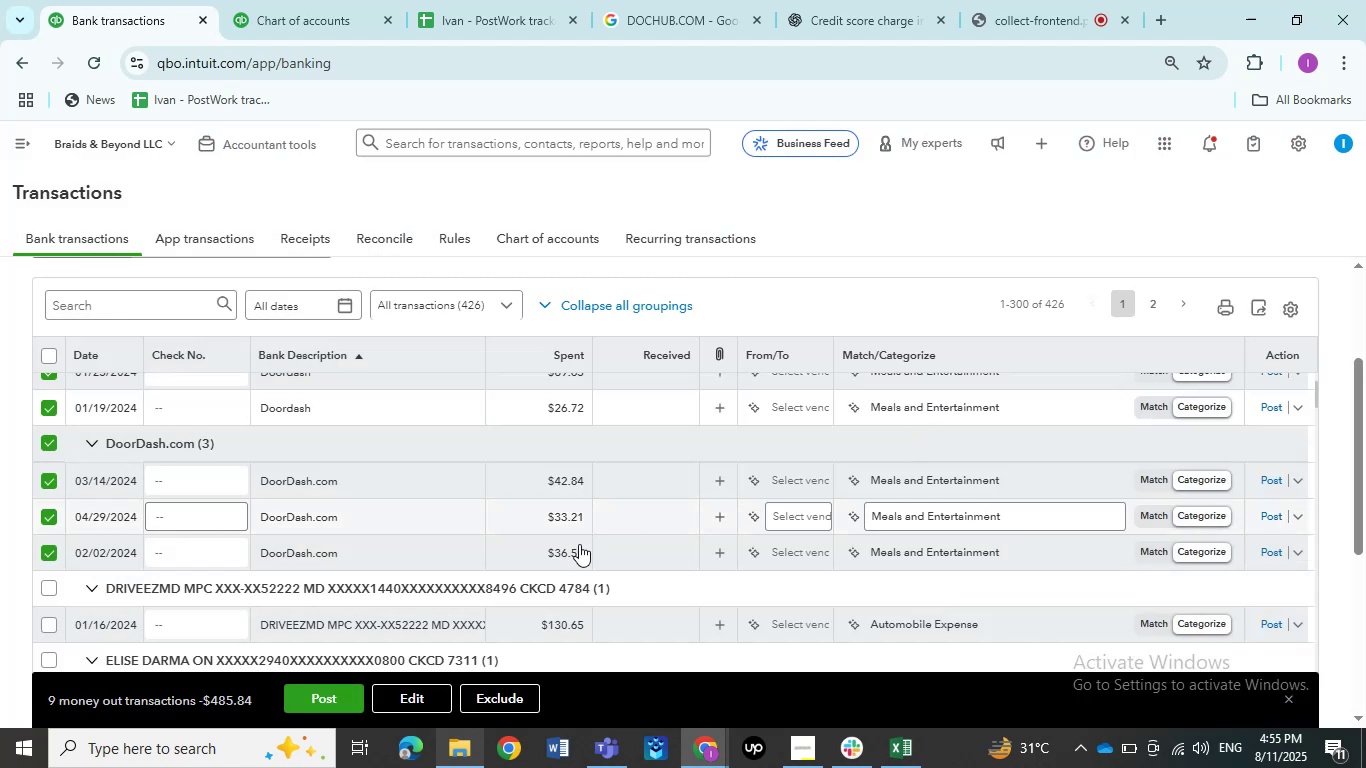 
scroll: coordinate [569, 517], scroll_direction: up, amount: 2.0
 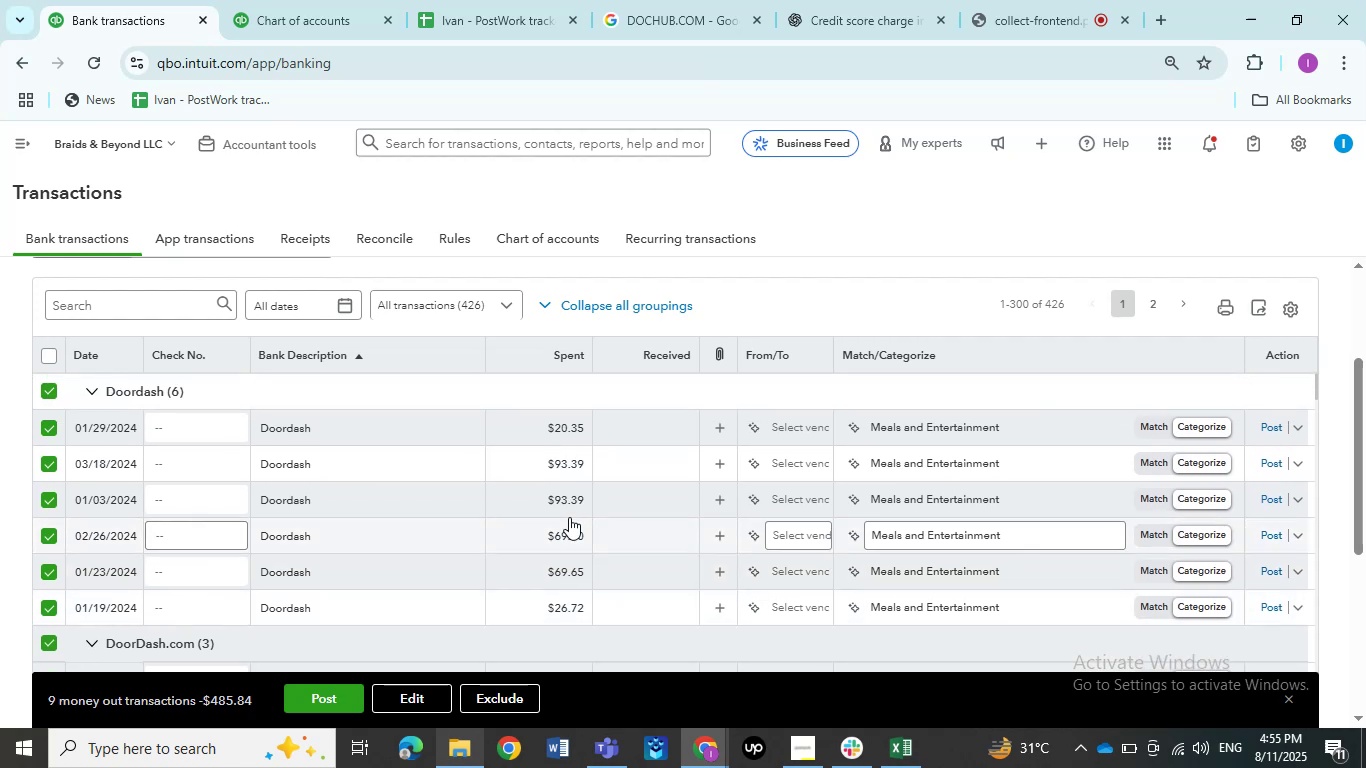 
scroll: coordinate [569, 517], scroll_direction: down, amount: 2.0
 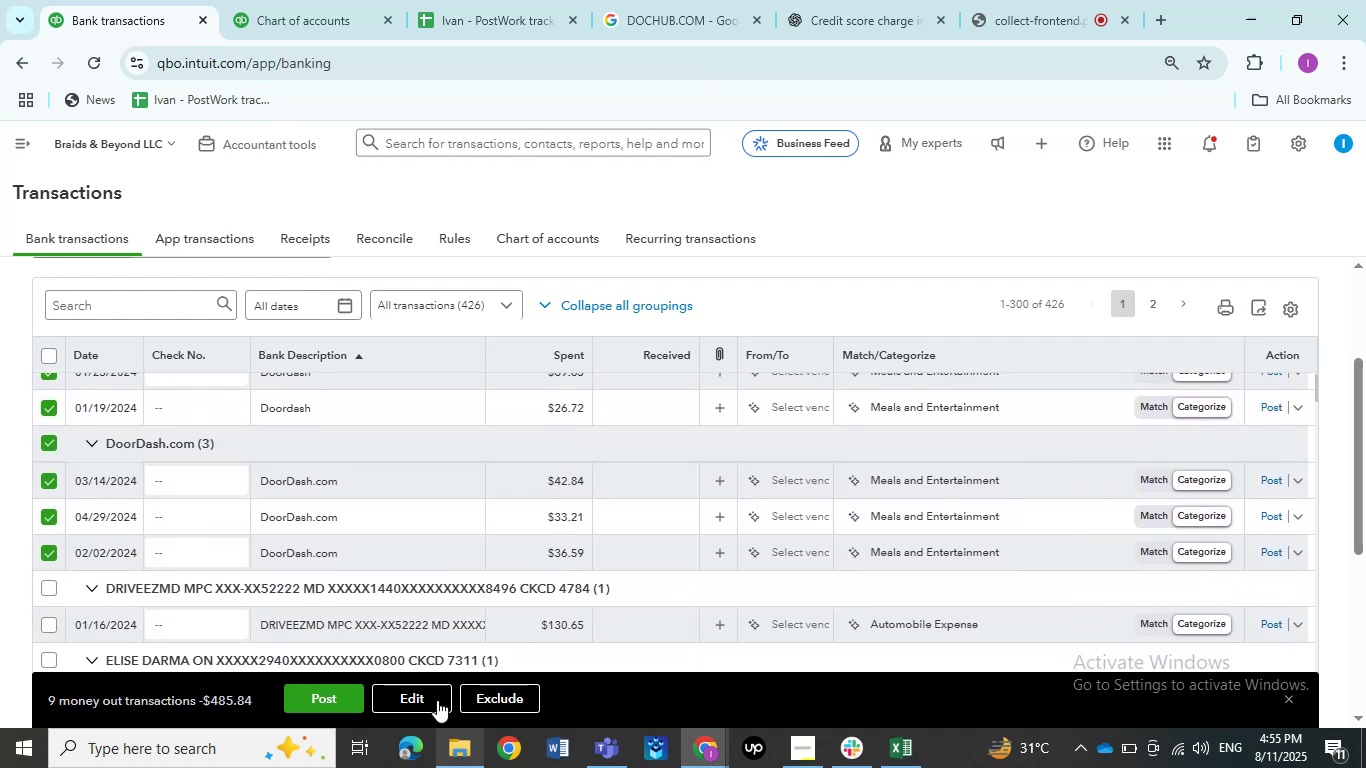 
left_click([431, 704])
 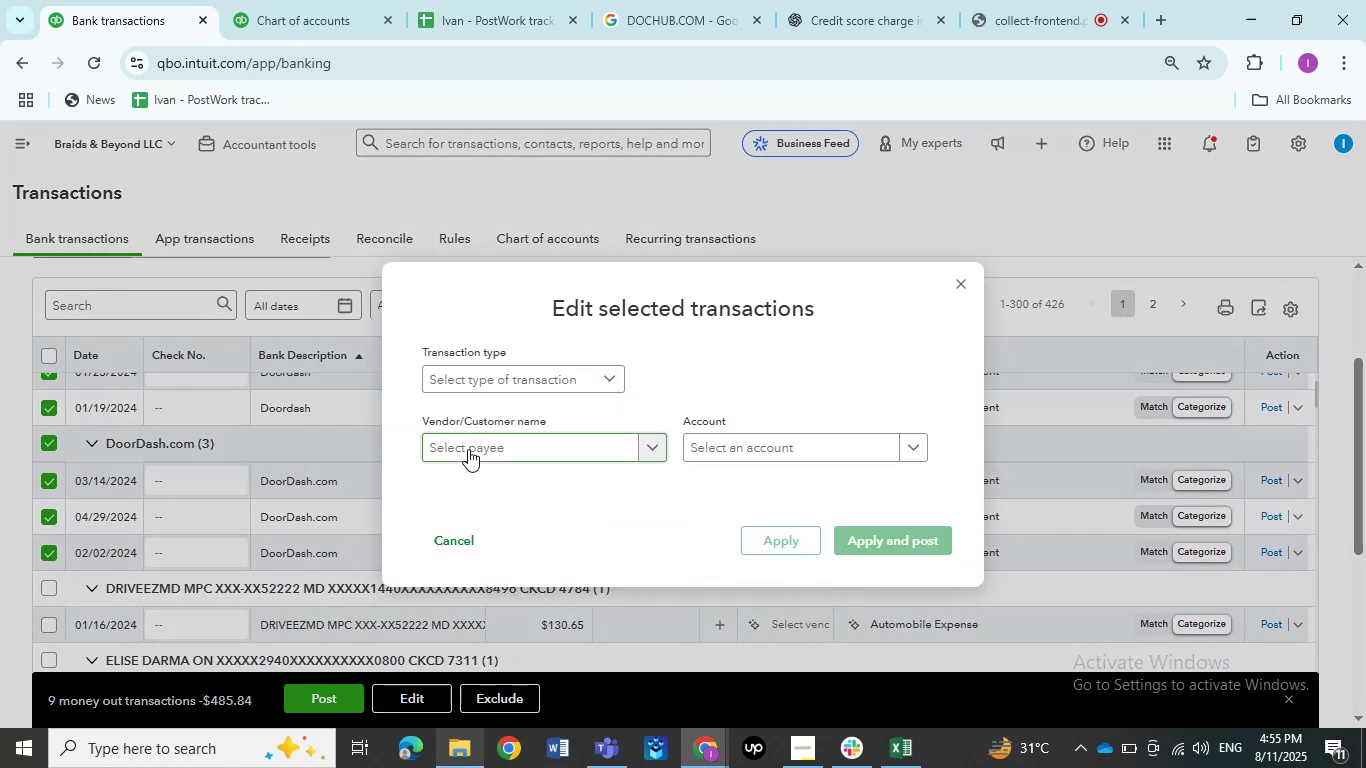 
left_click([491, 386])
 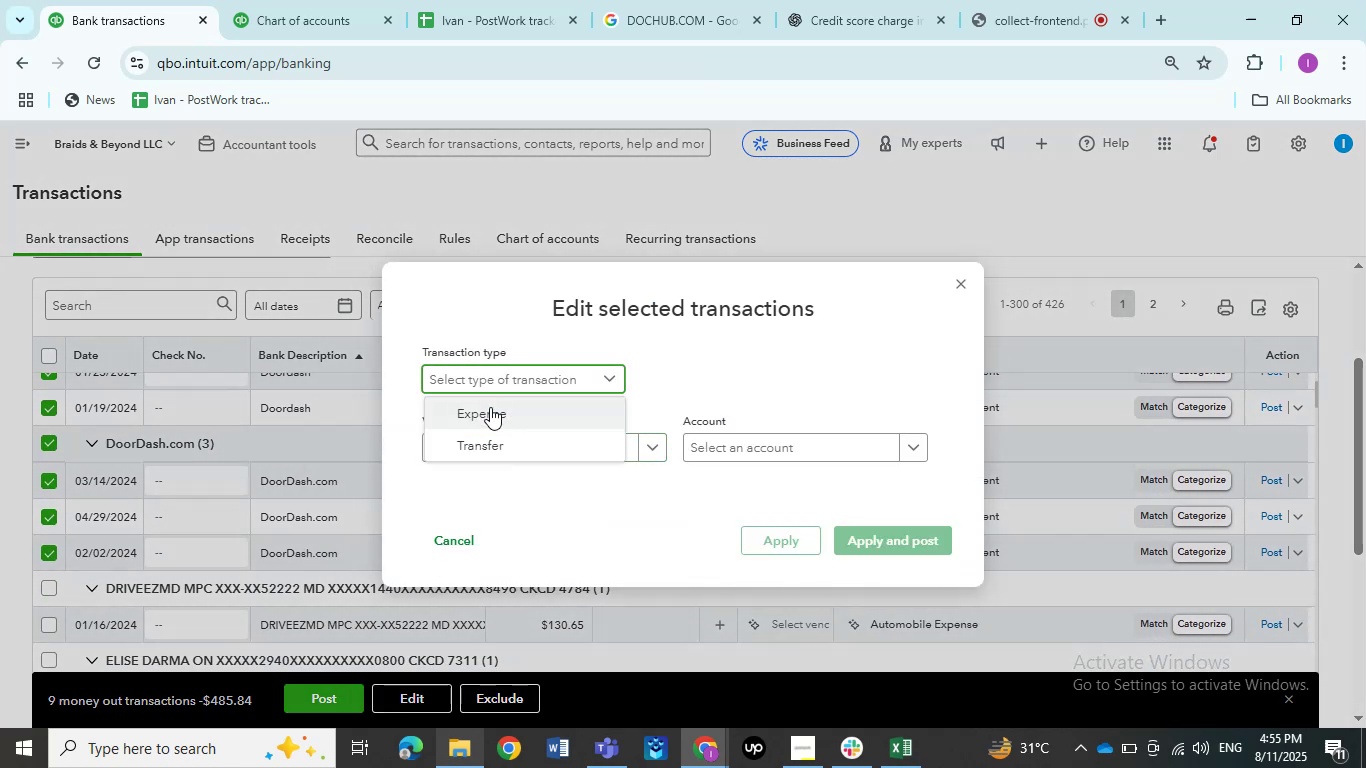 
left_click([490, 407])
 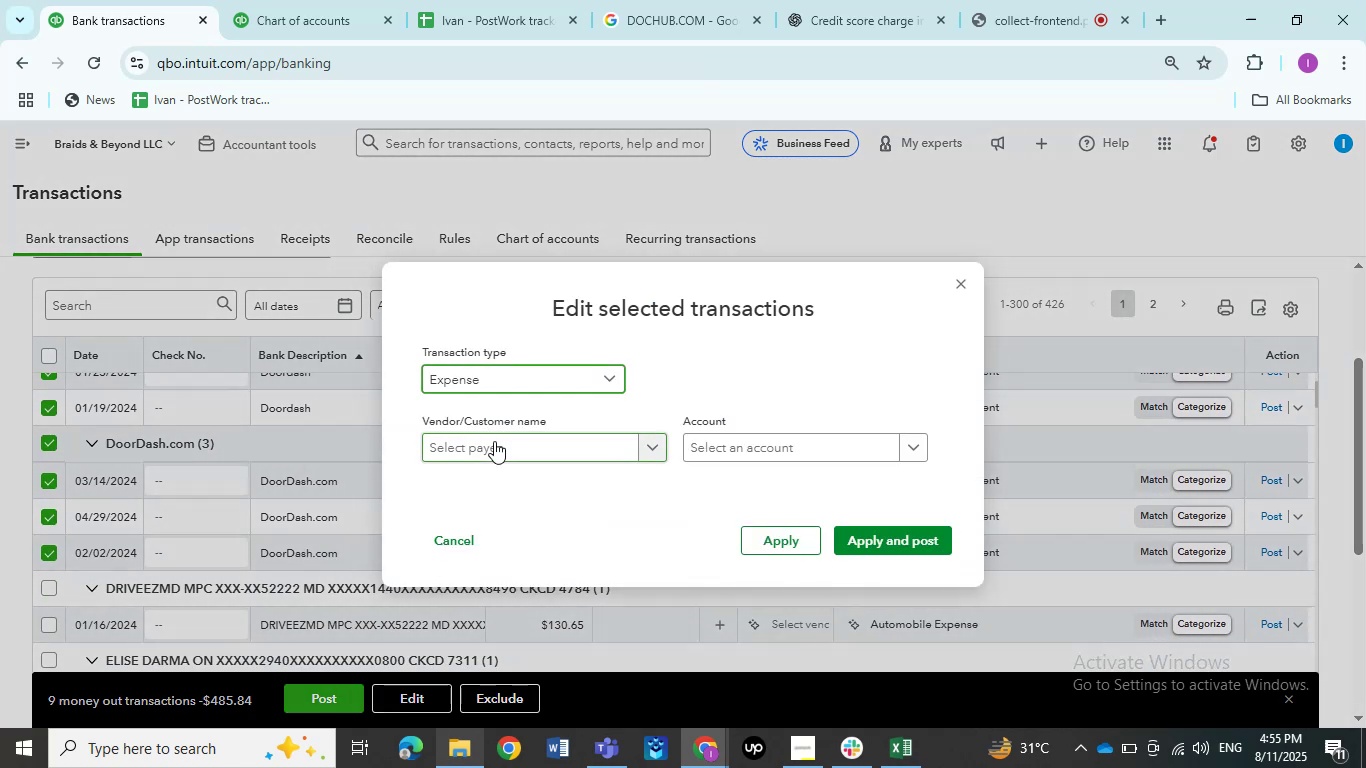 
left_click([494, 441])
 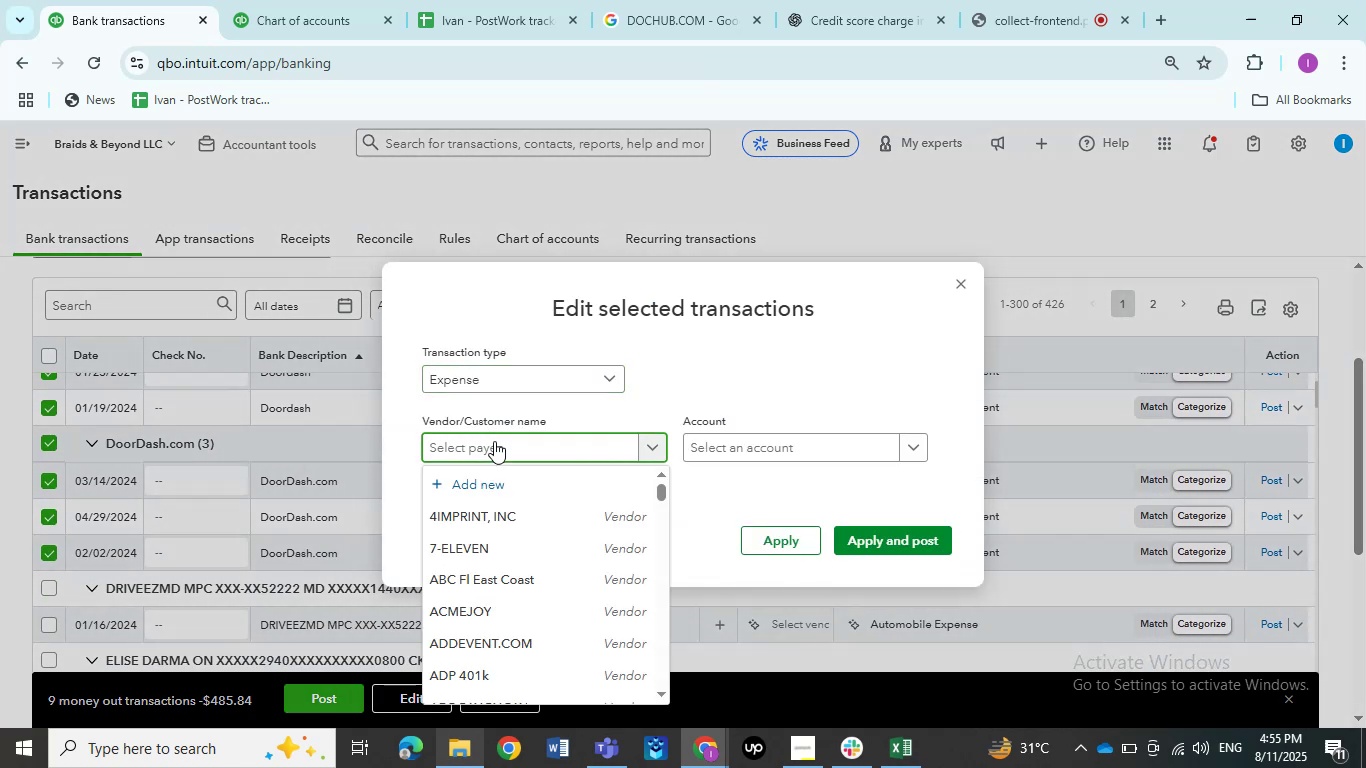 
type(doo)
key(Backspace)
key(Backspace)
key(Backspace)
type(DoorDAsh)
 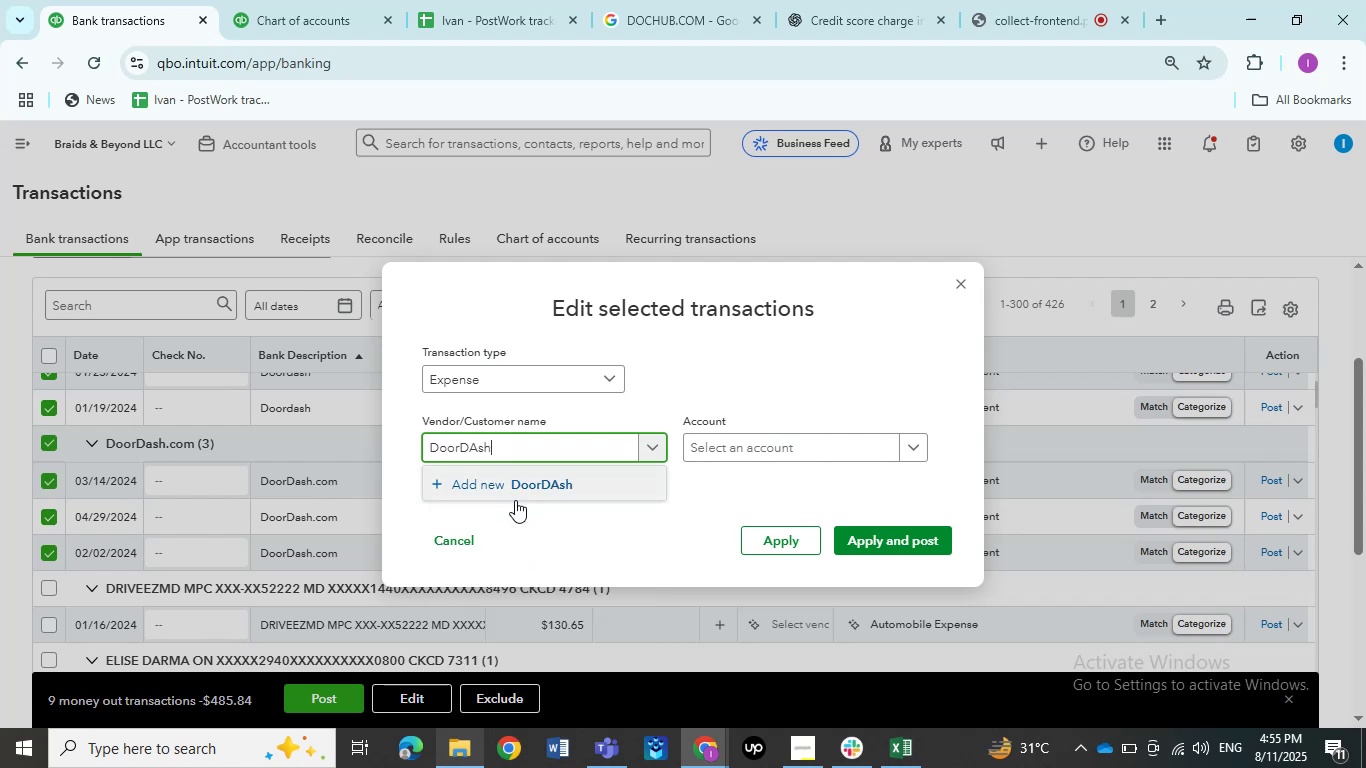 
key(ArrowLeft)
 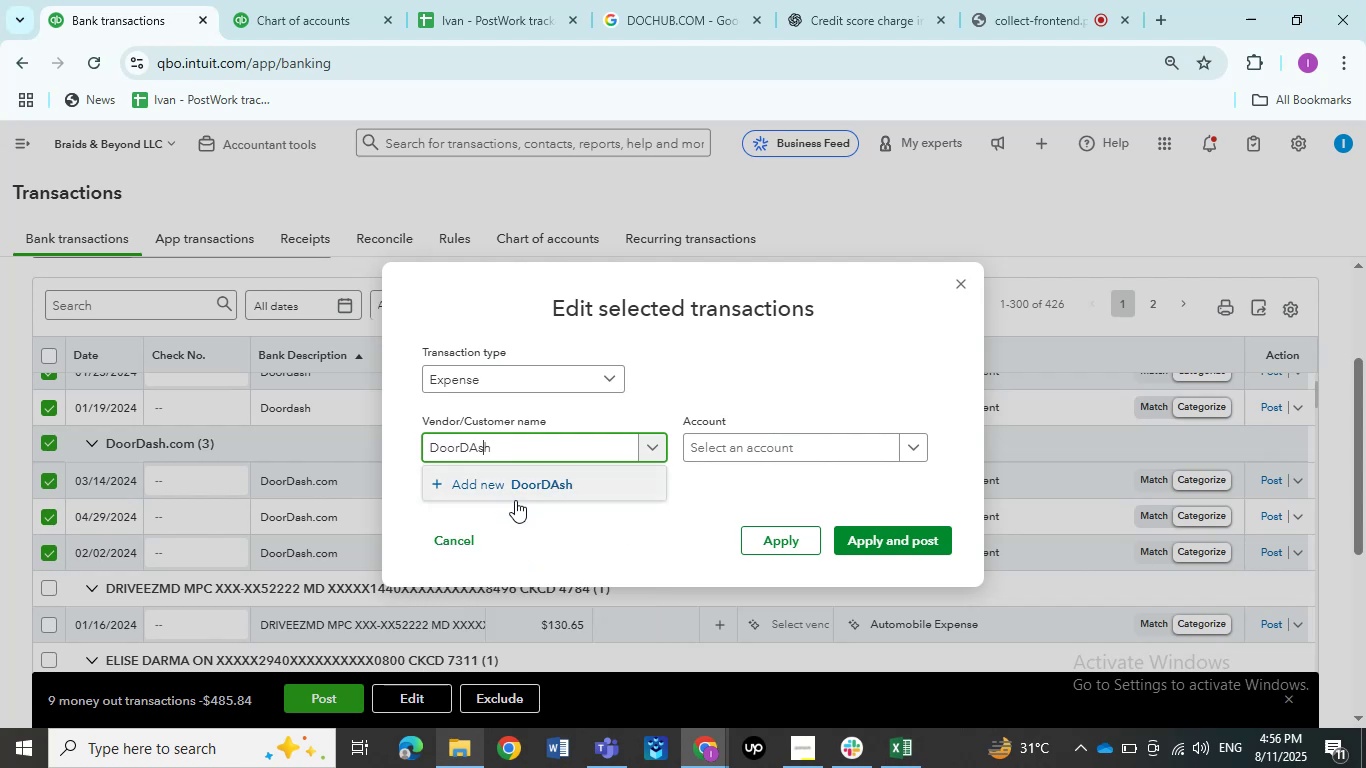 
key(ArrowLeft)
 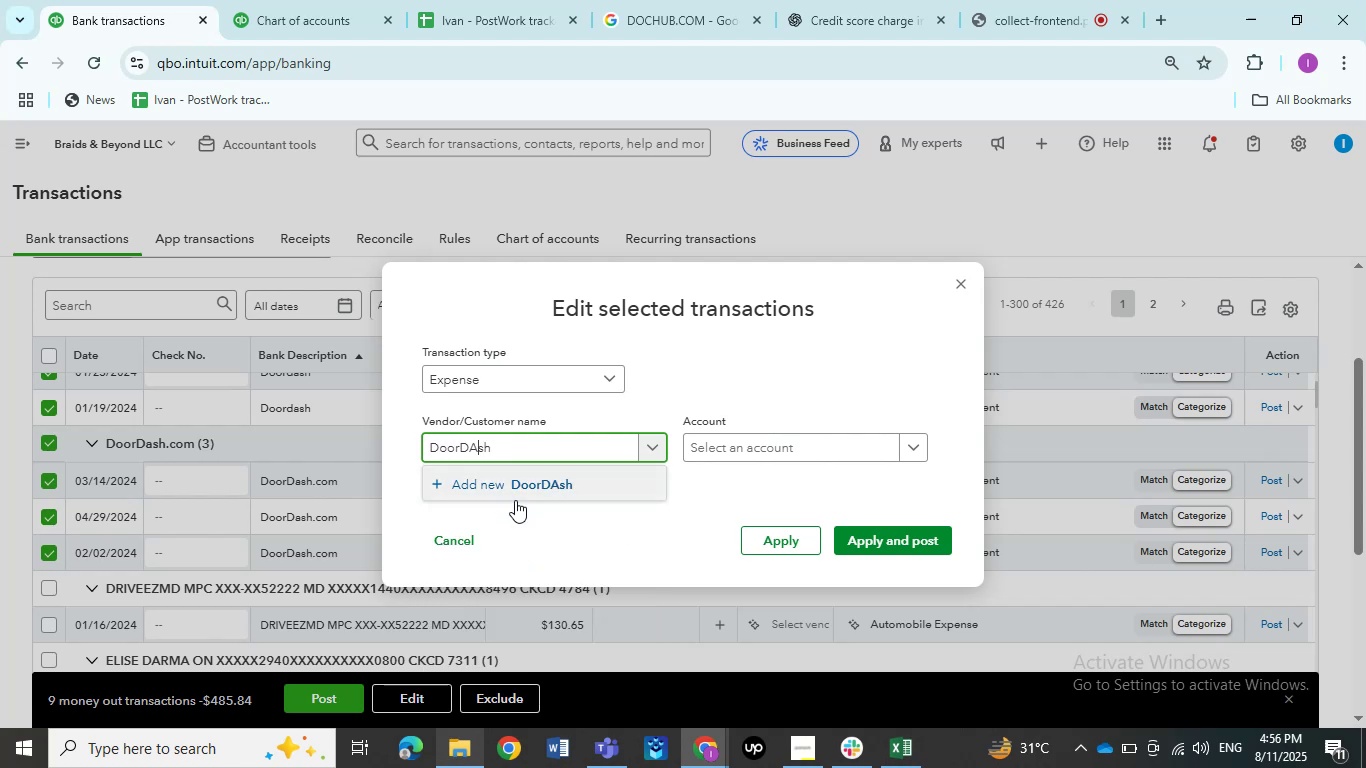 
key(Backspace)
 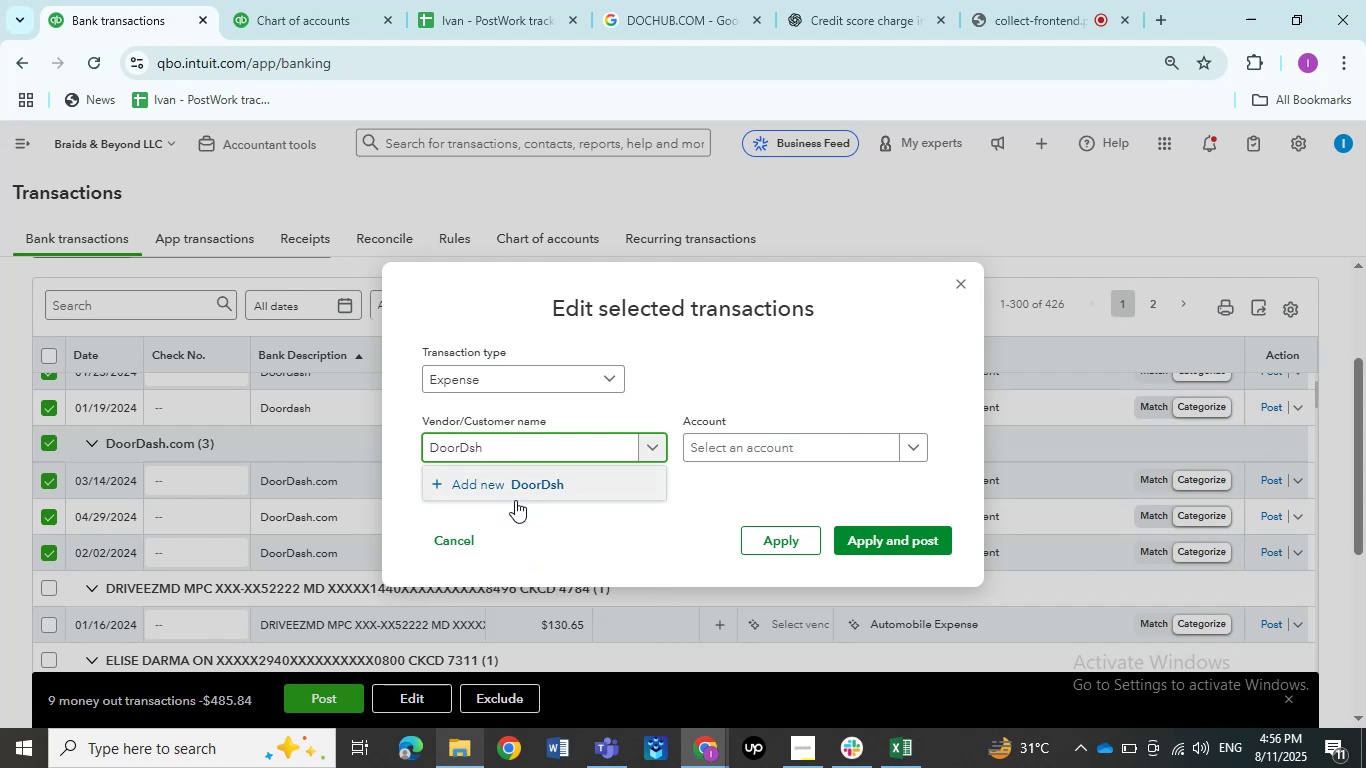 
key(A)
 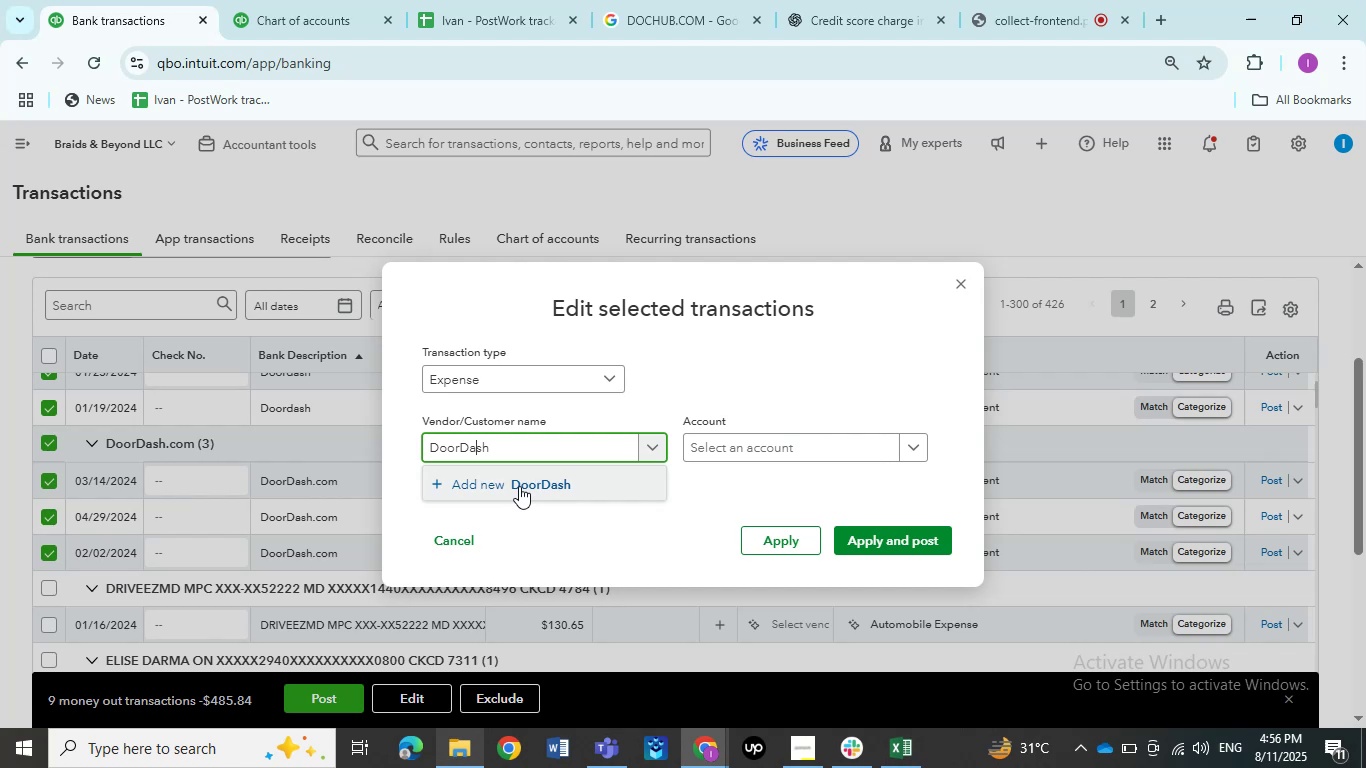 
left_click([519, 486])
 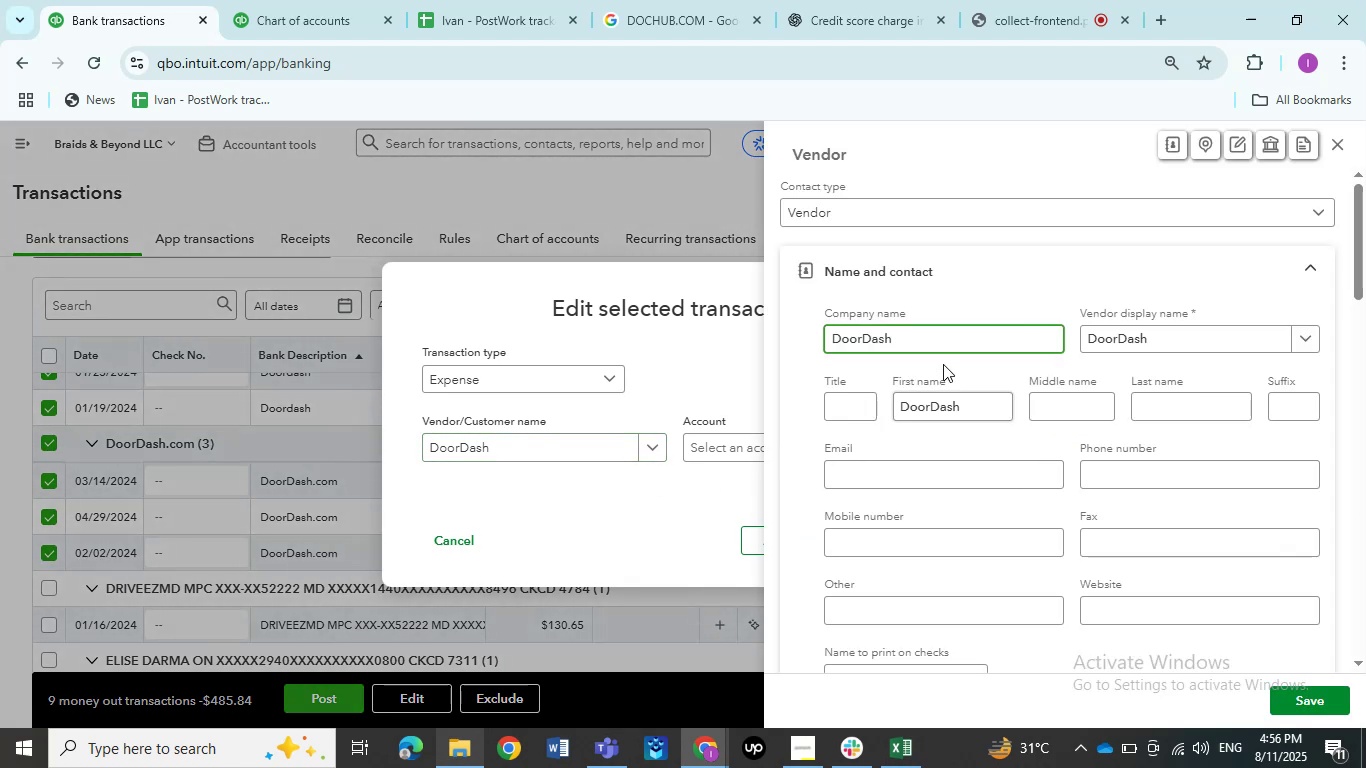 
left_click([1296, 699])
 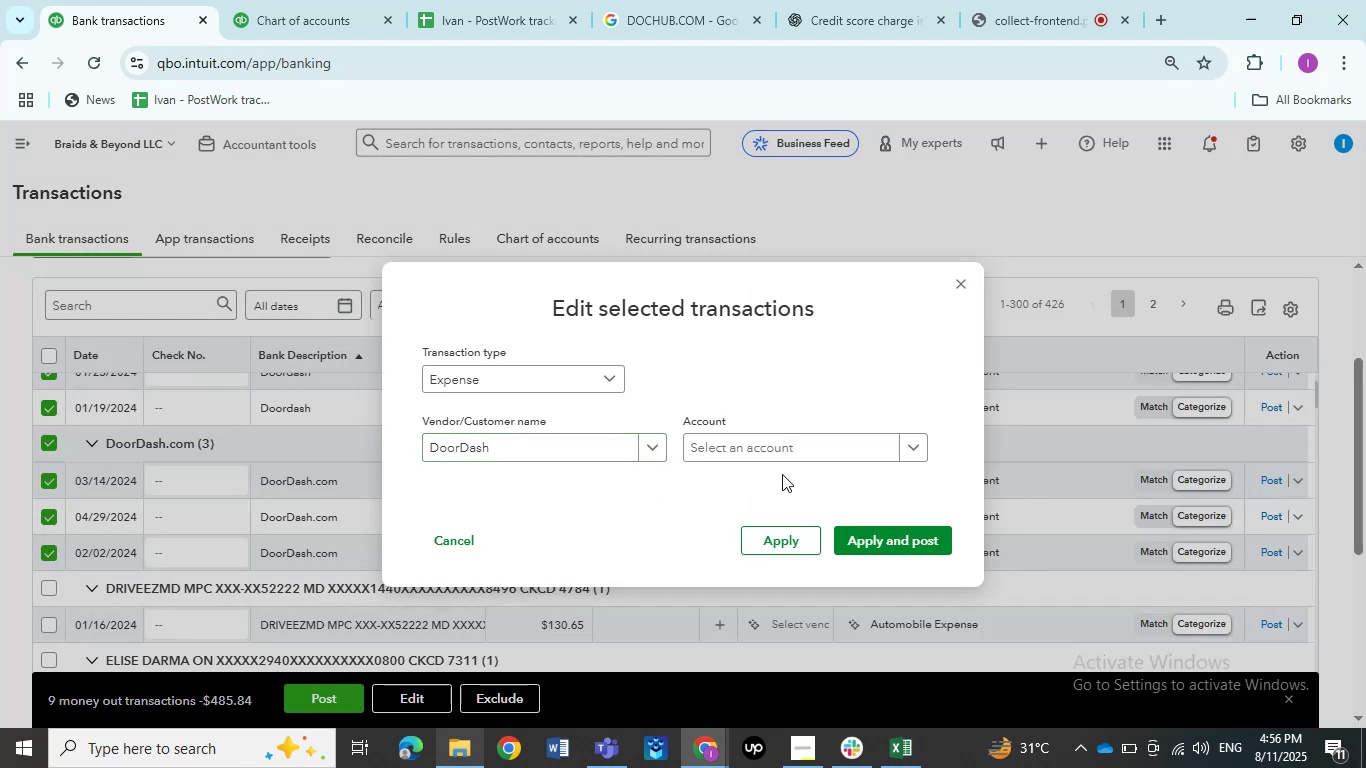 
left_click([795, 459])
 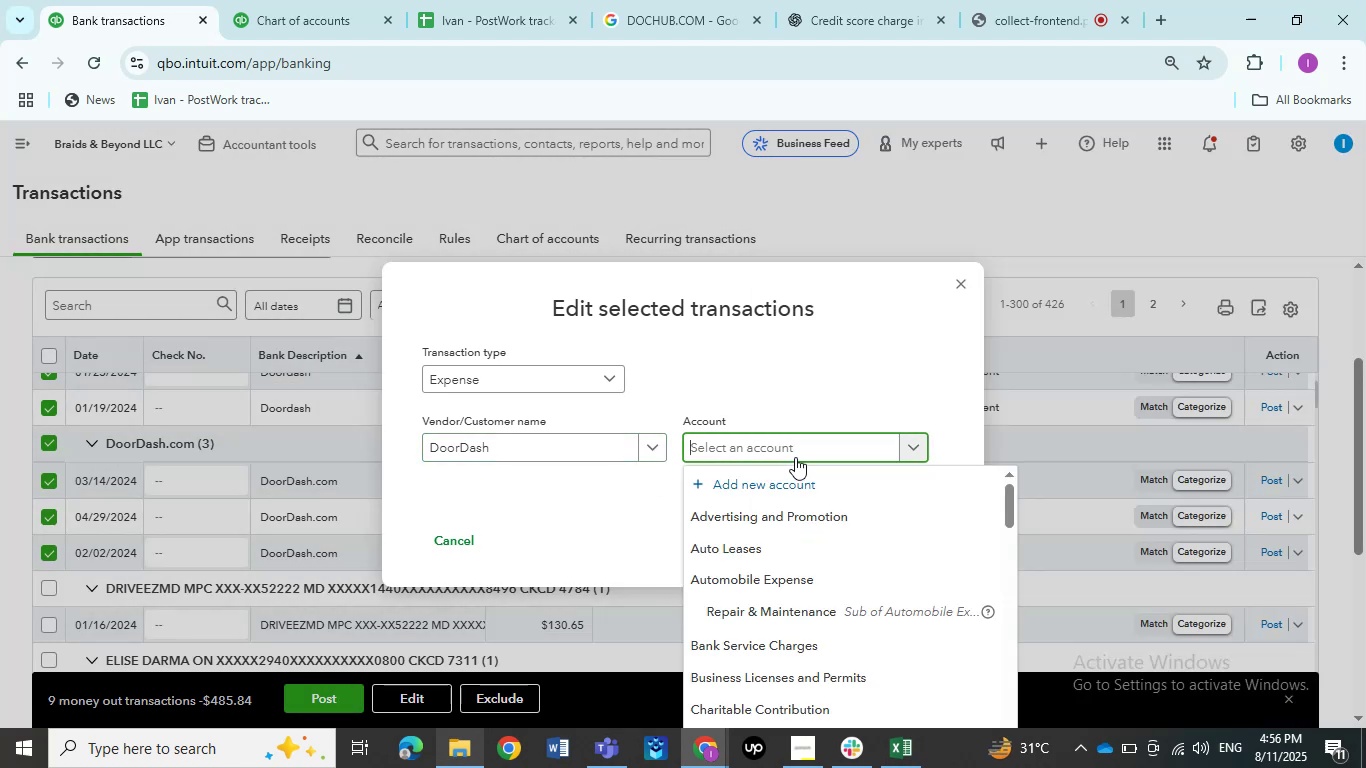 
type(mea)
 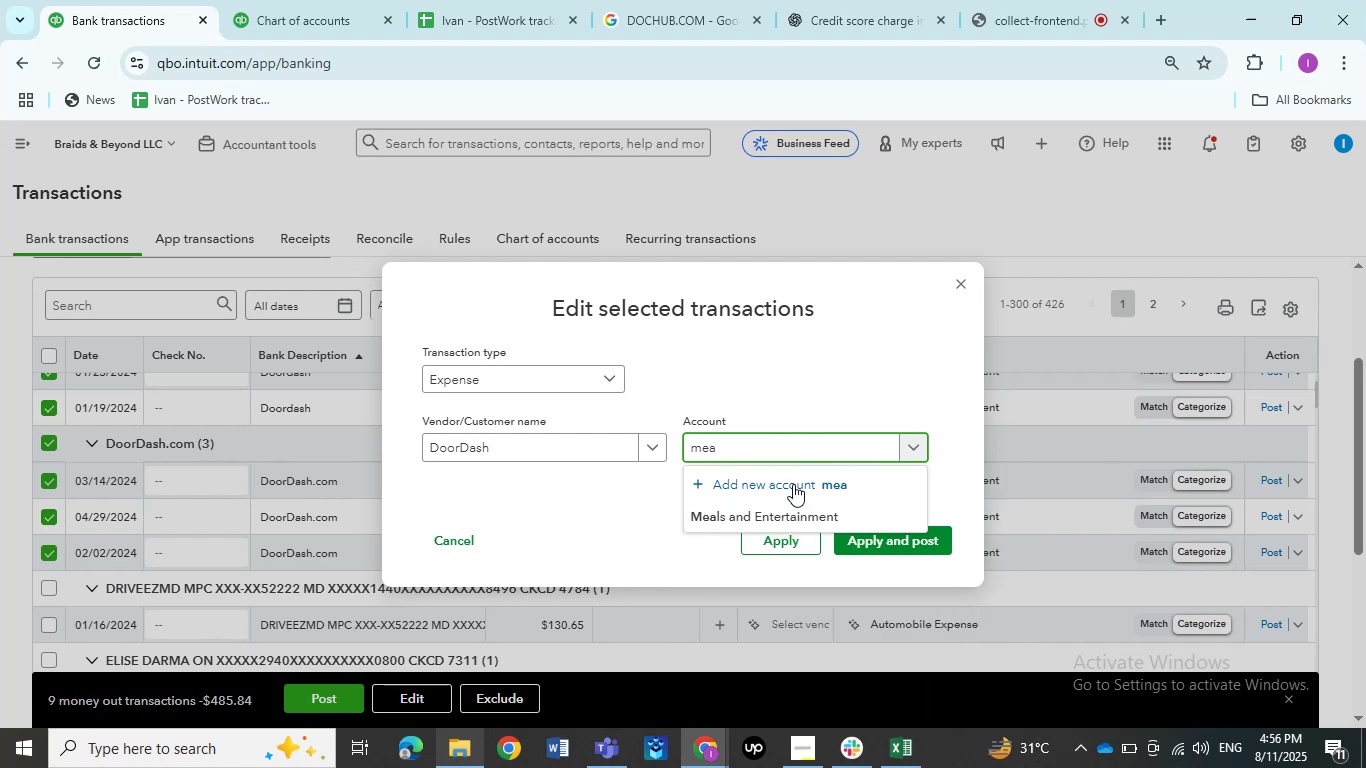 
left_click([783, 517])
 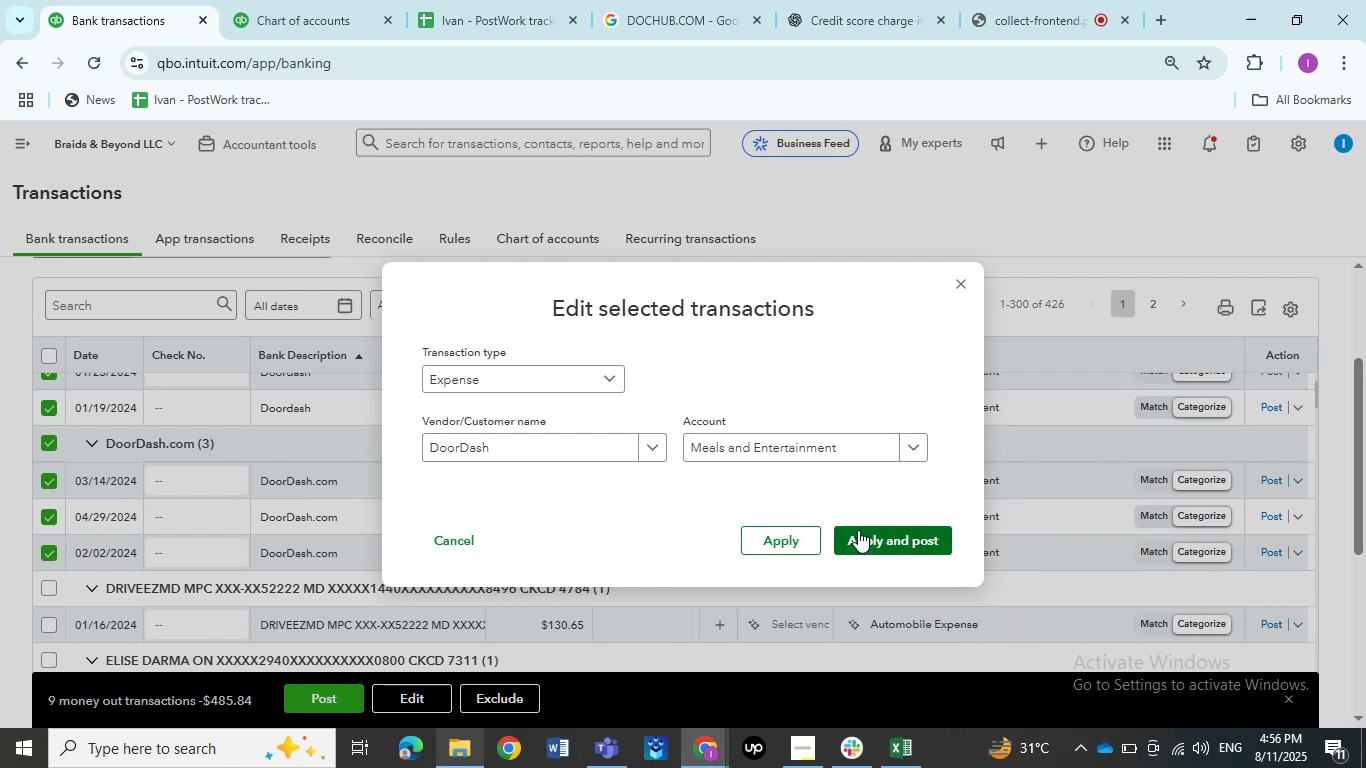 
left_click([858, 530])
 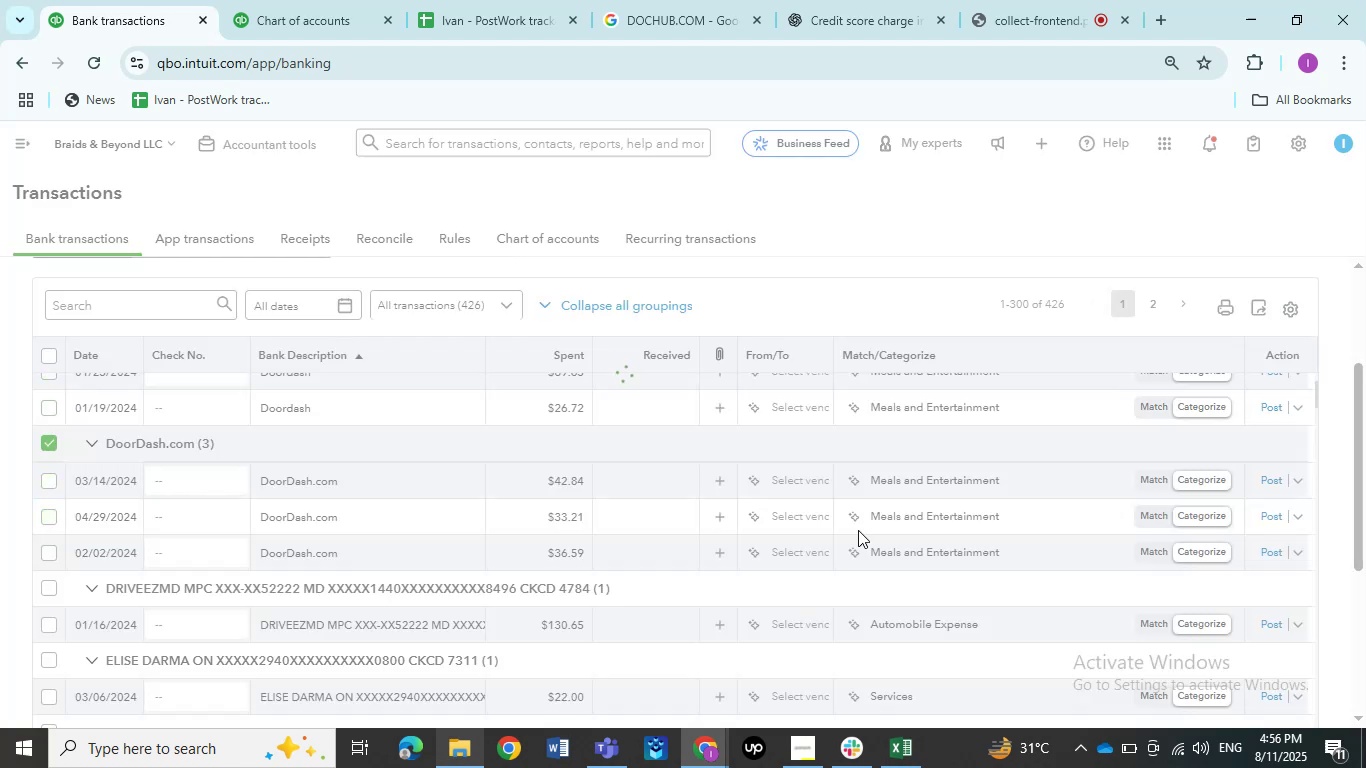 
wait(6.91)
 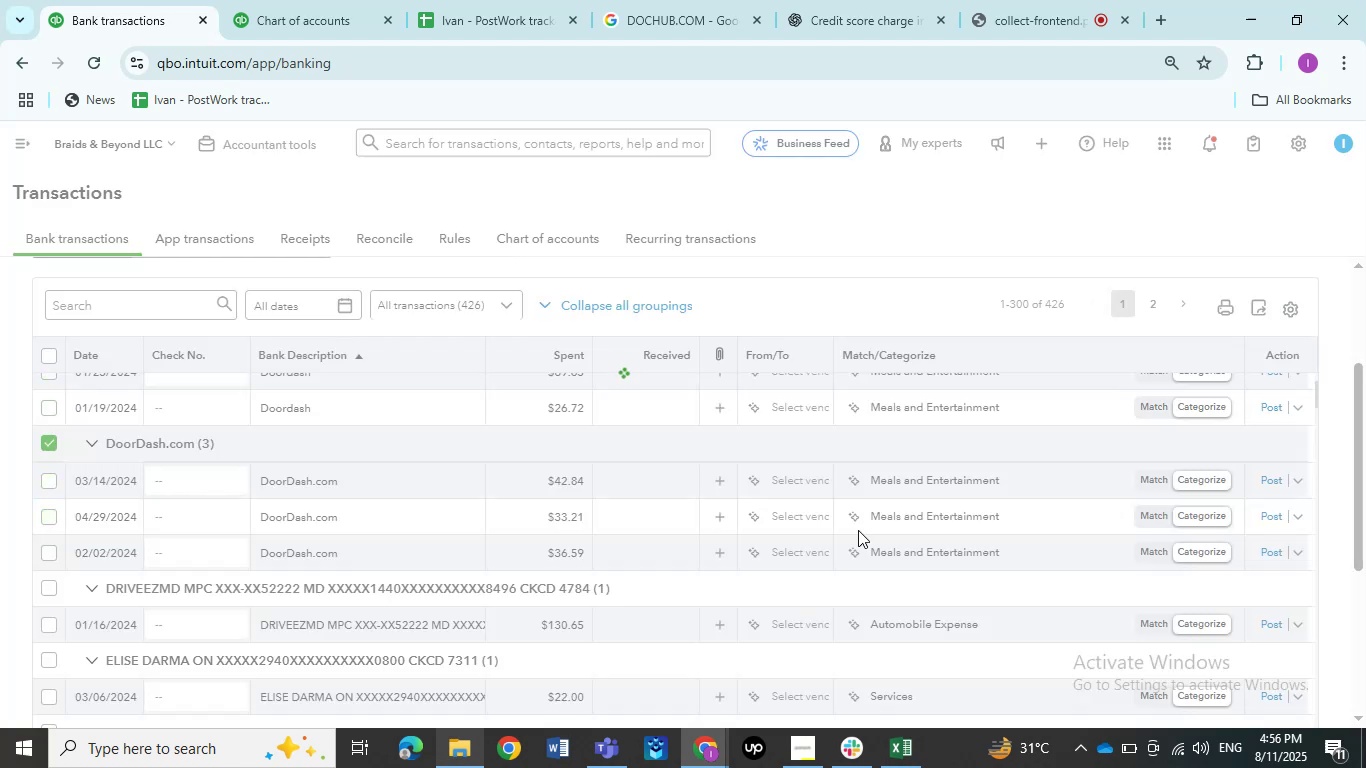 
scroll: coordinate [360, 429], scroll_direction: up, amount: 7.0
 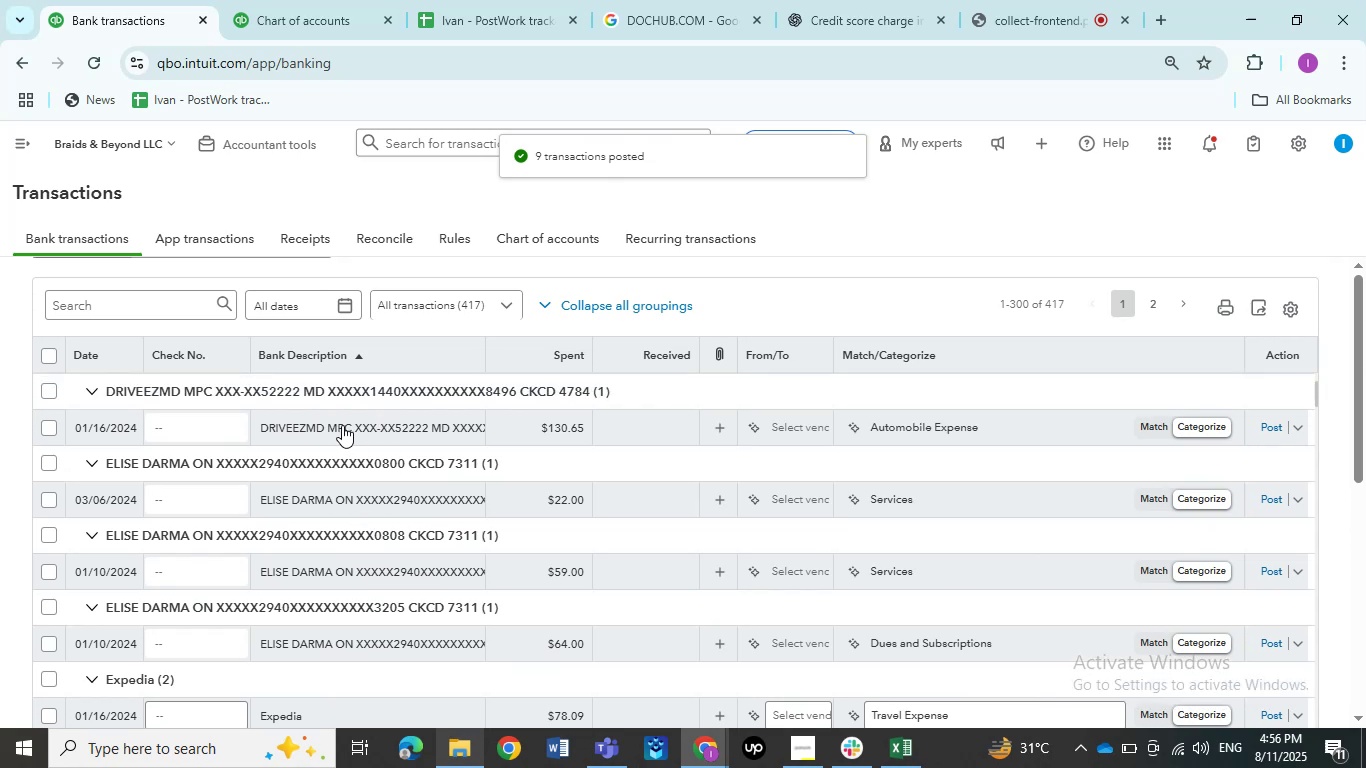 
left_click_drag(start_coordinate=[356, 427], to_coordinate=[257, 431])
 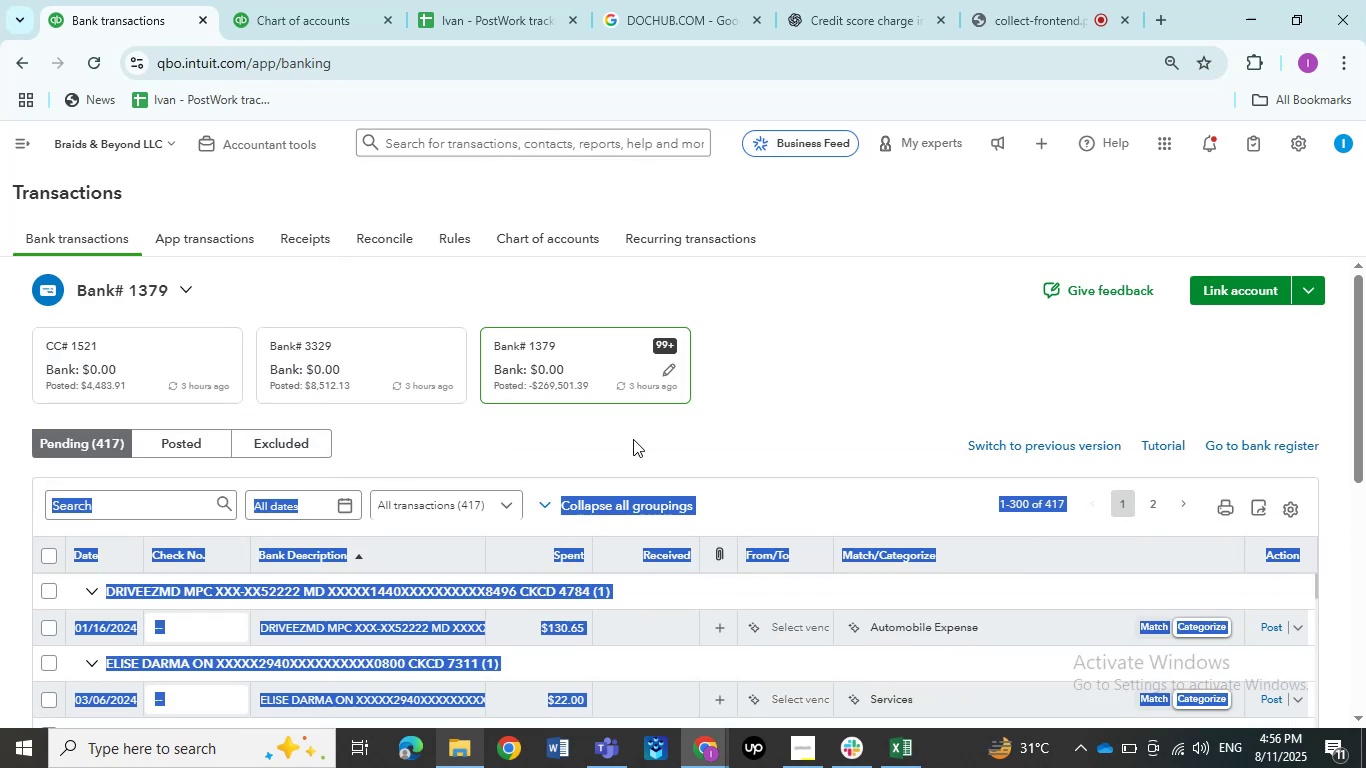 
left_click([631, 435])
 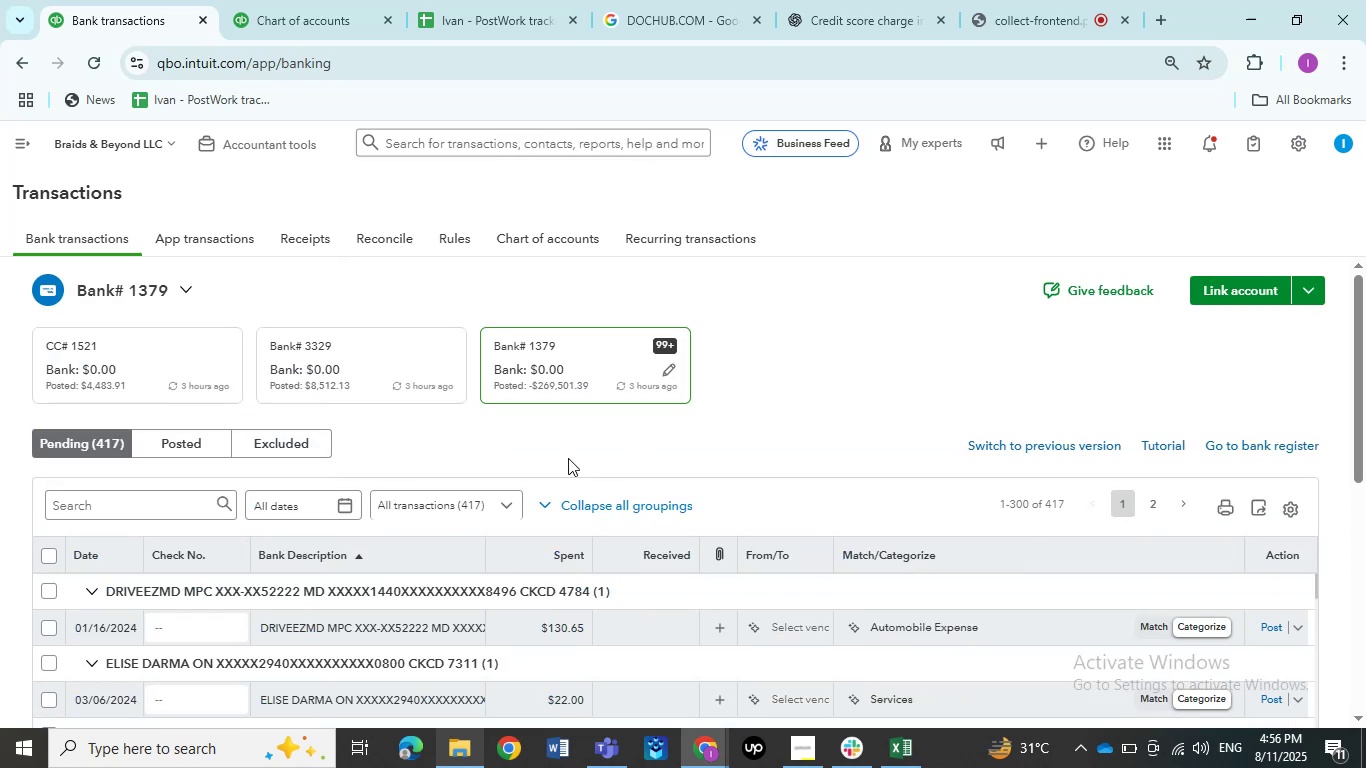 
scroll: coordinate [476, 481], scroll_direction: down, amount: 2.0
 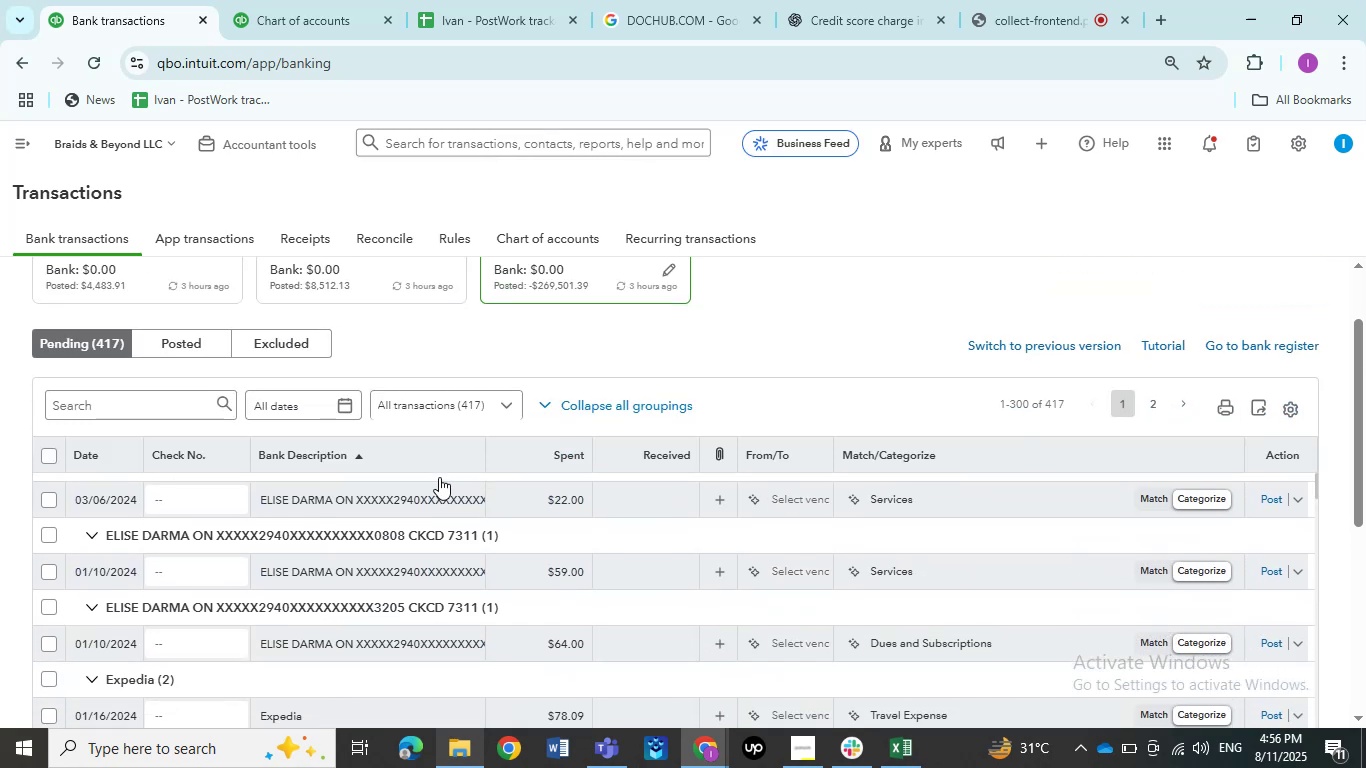 
scroll: coordinate [430, 486], scroll_direction: up, amount: 1.0
 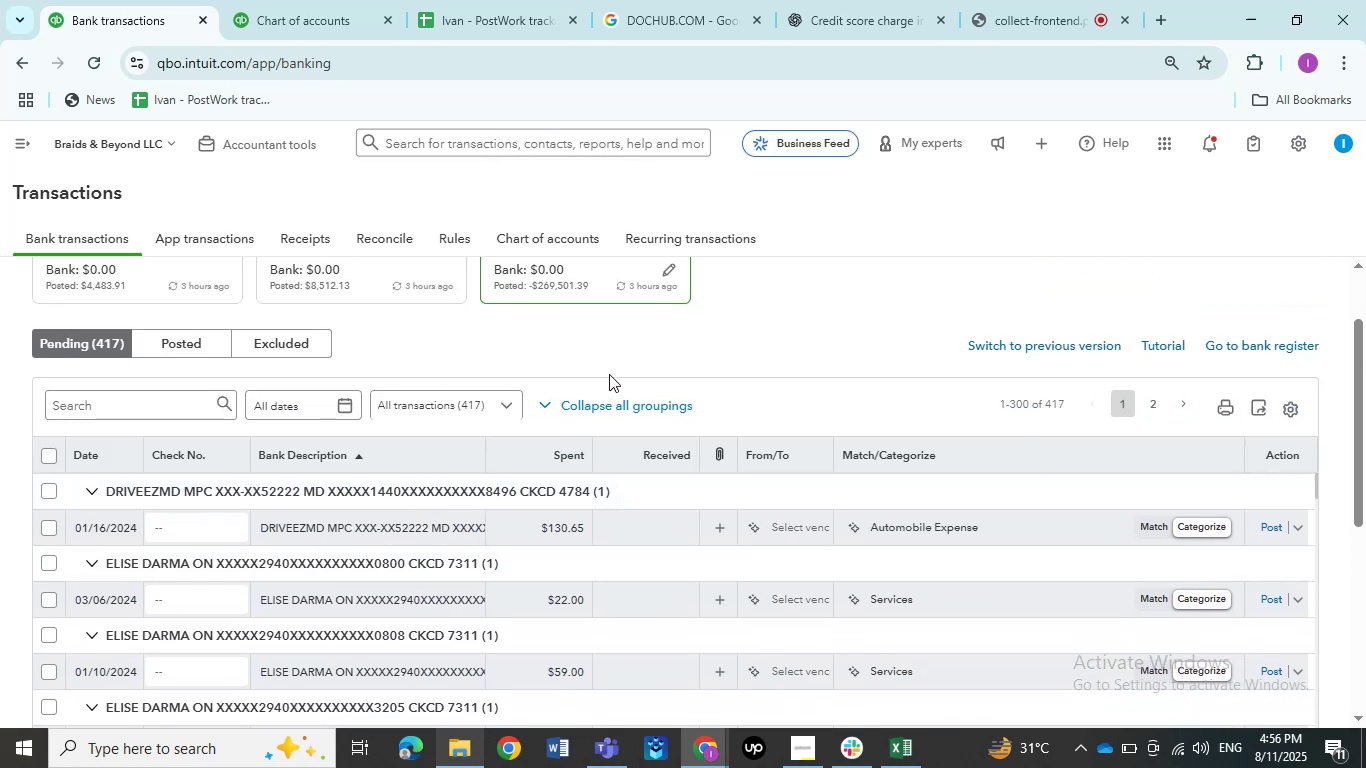 
scroll: coordinate [609, 372], scroll_direction: down, amount: 1.0
 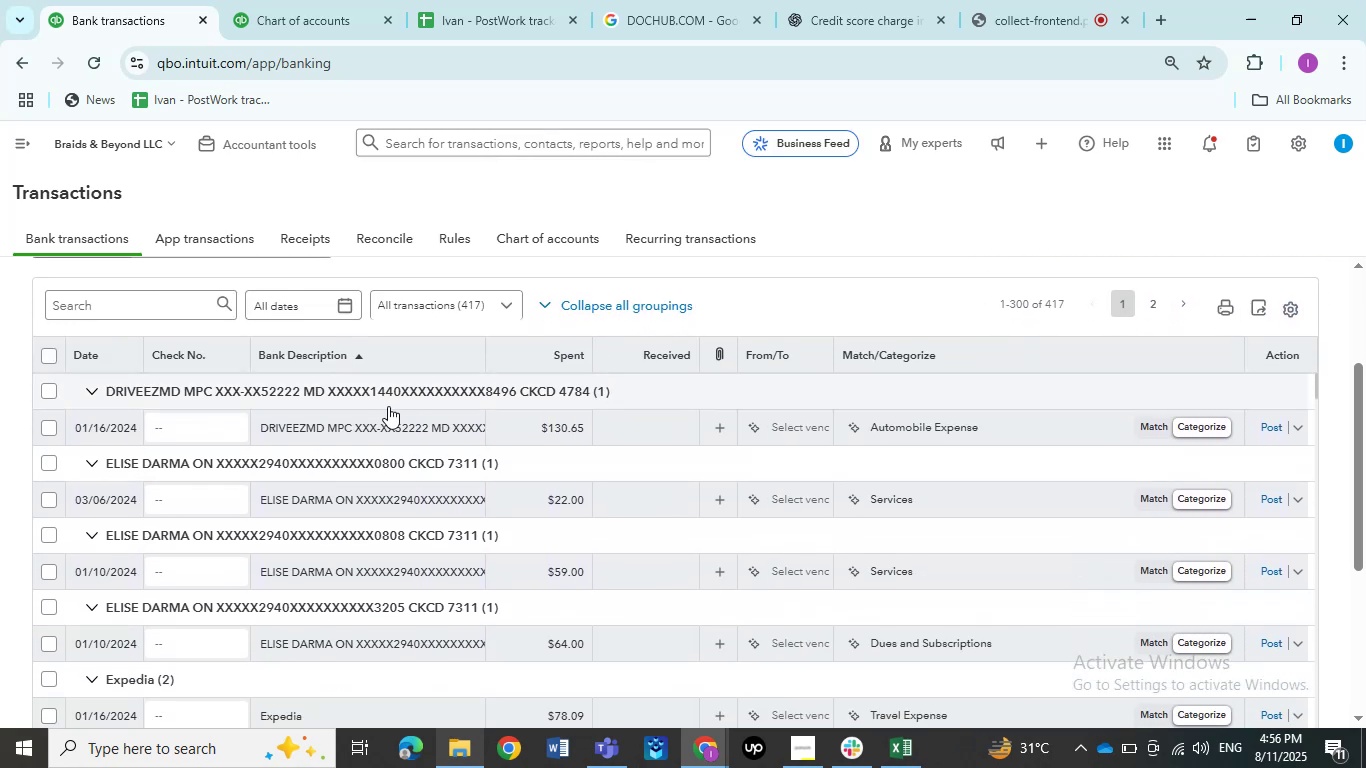 
left_click([382, 422])
 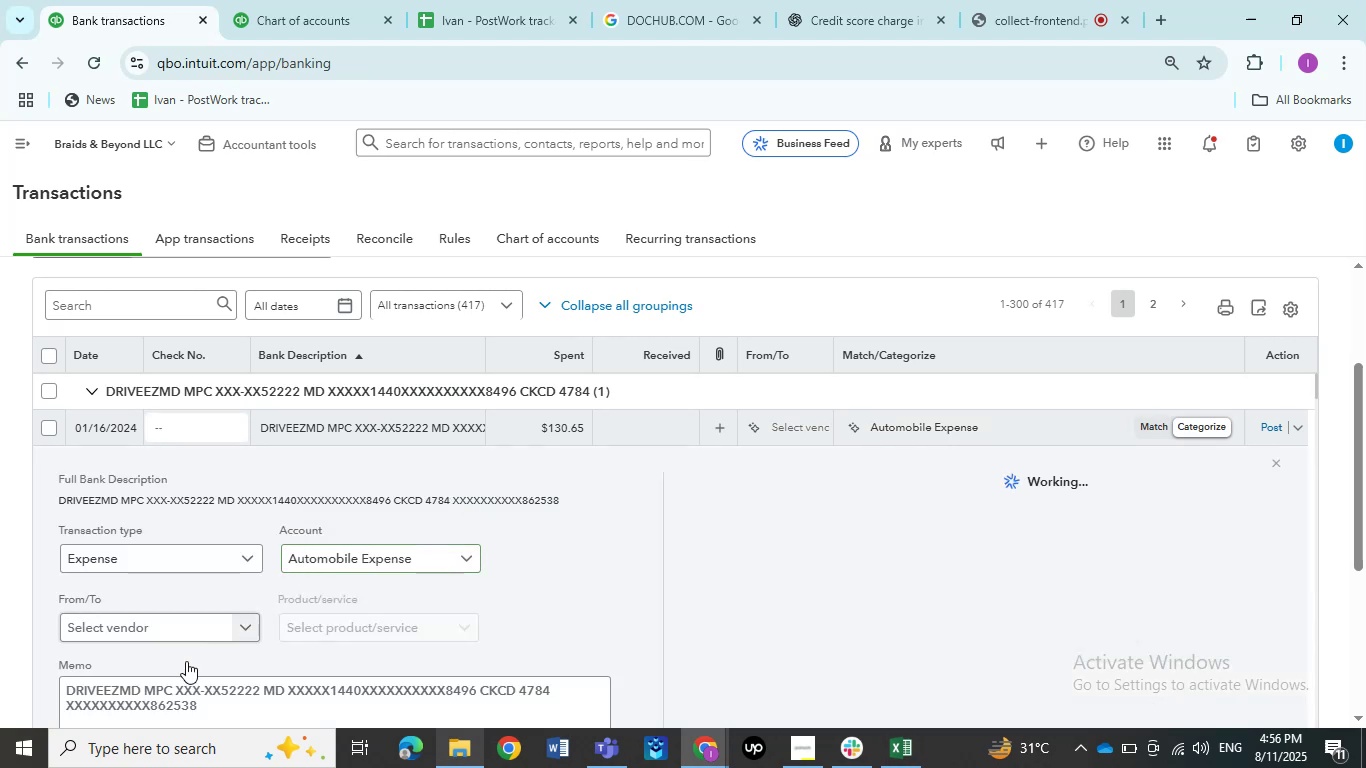 
left_click_drag(start_coordinate=[178, 688], to_coordinate=[68, 685])
 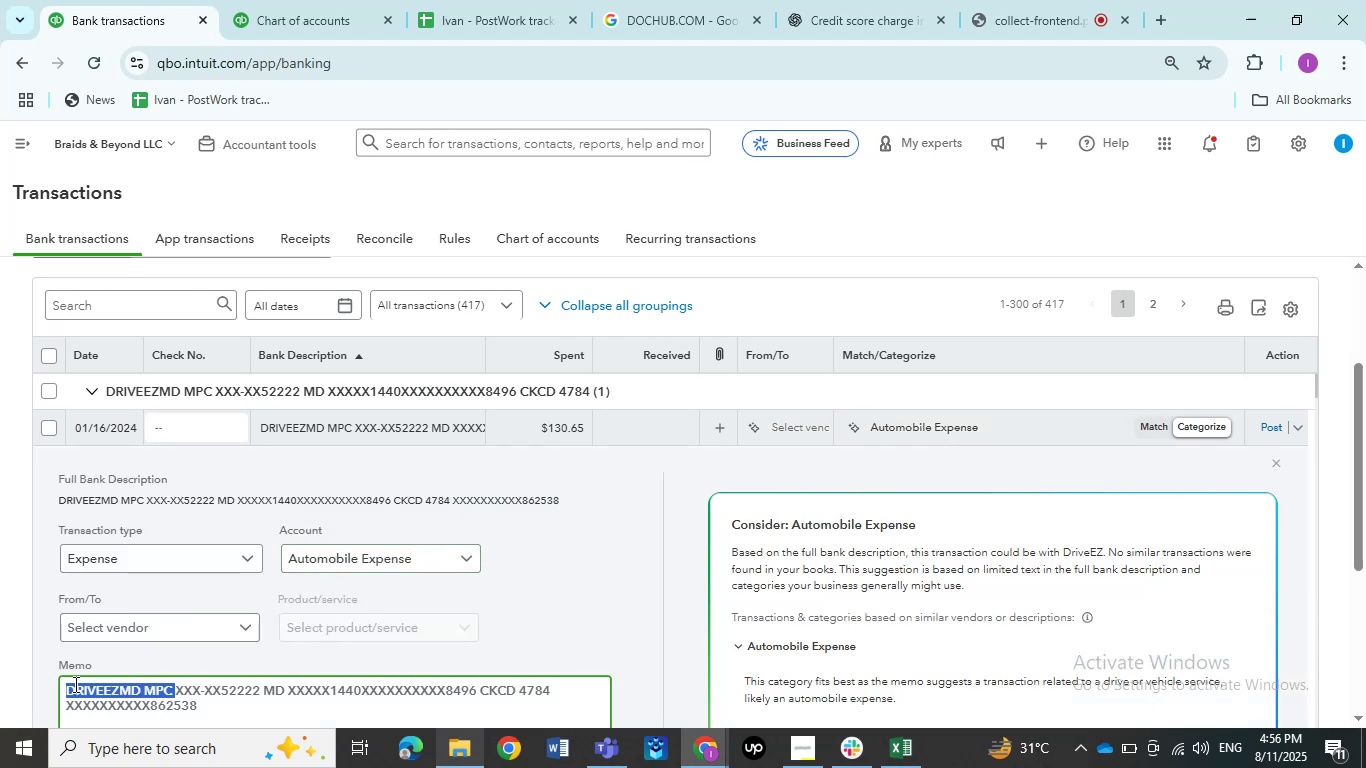 
key(Control+C)
 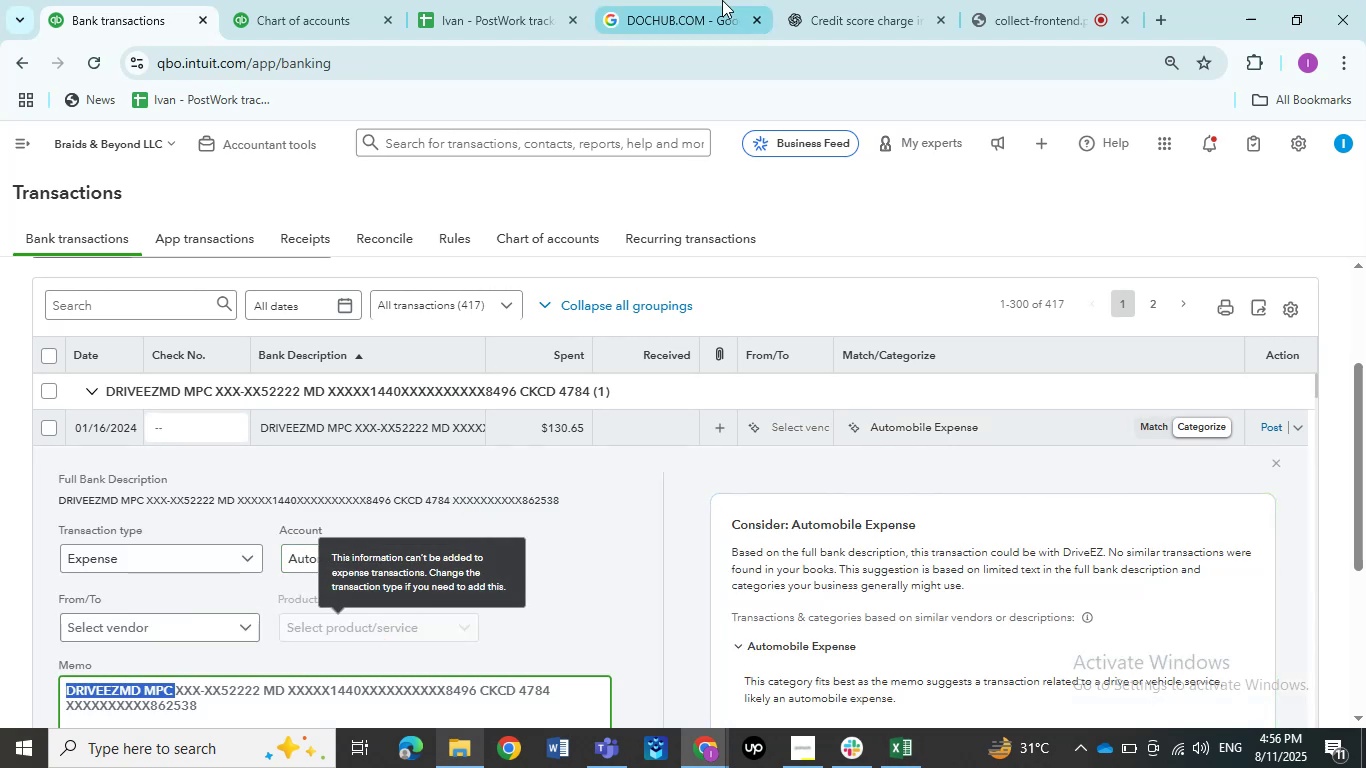 
left_click([723, 0])
 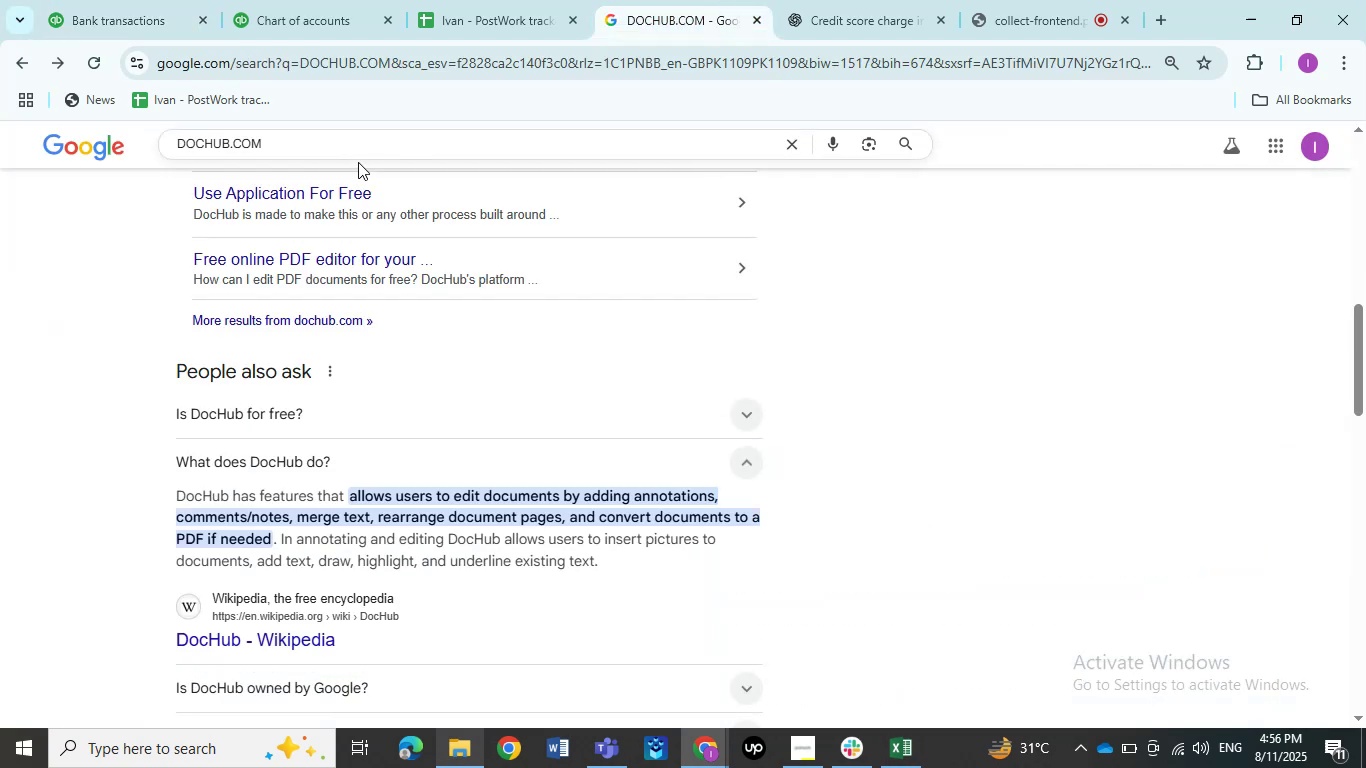 
left_click_drag(start_coordinate=[344, 152], to_coordinate=[100, 148])
 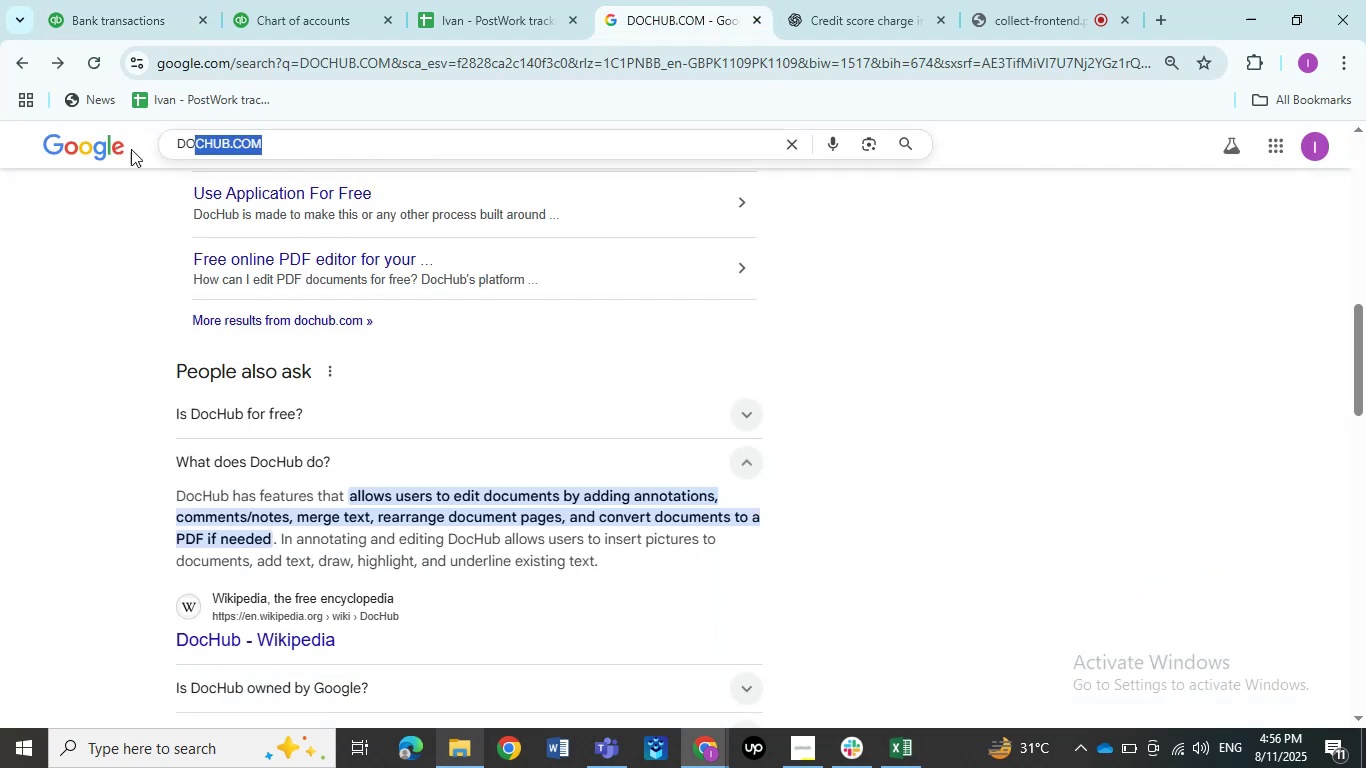 
key(Control+ControlLeft)
 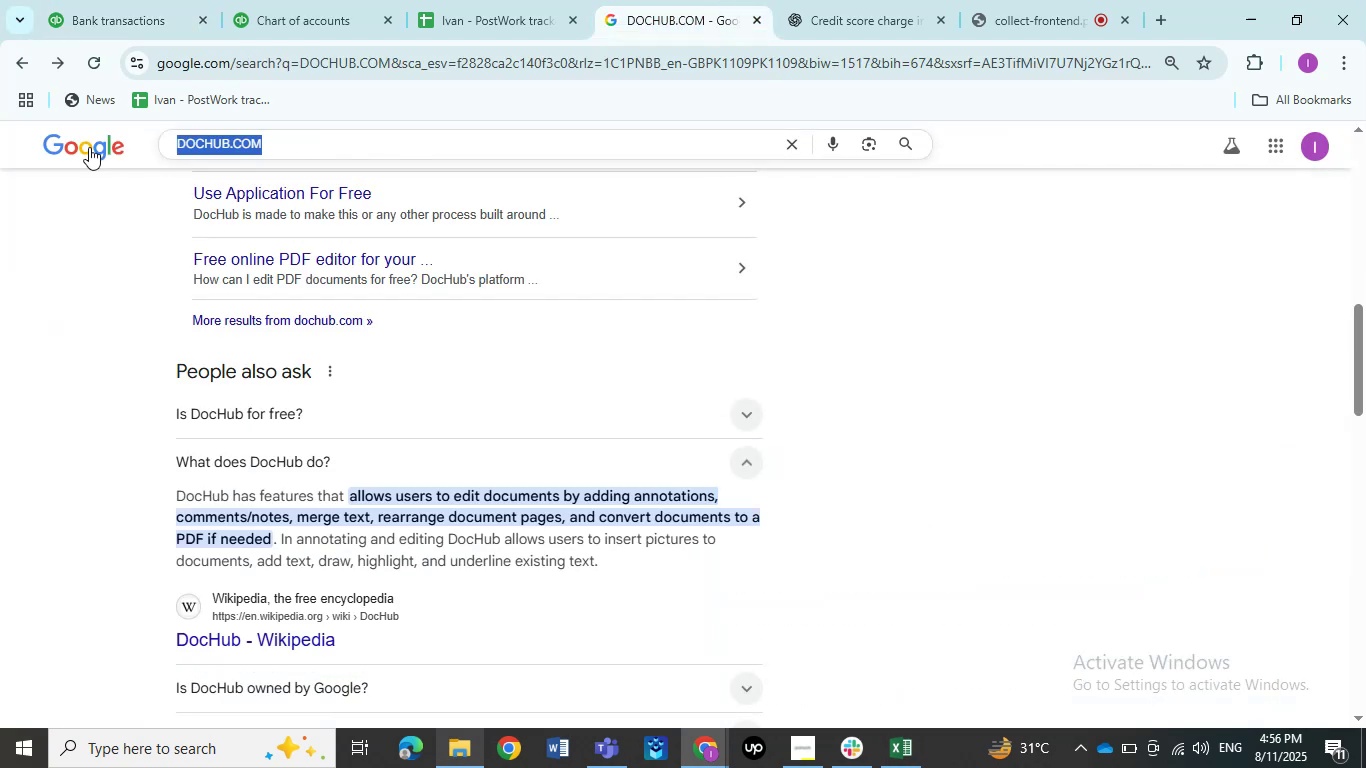 
key(Control+V)
 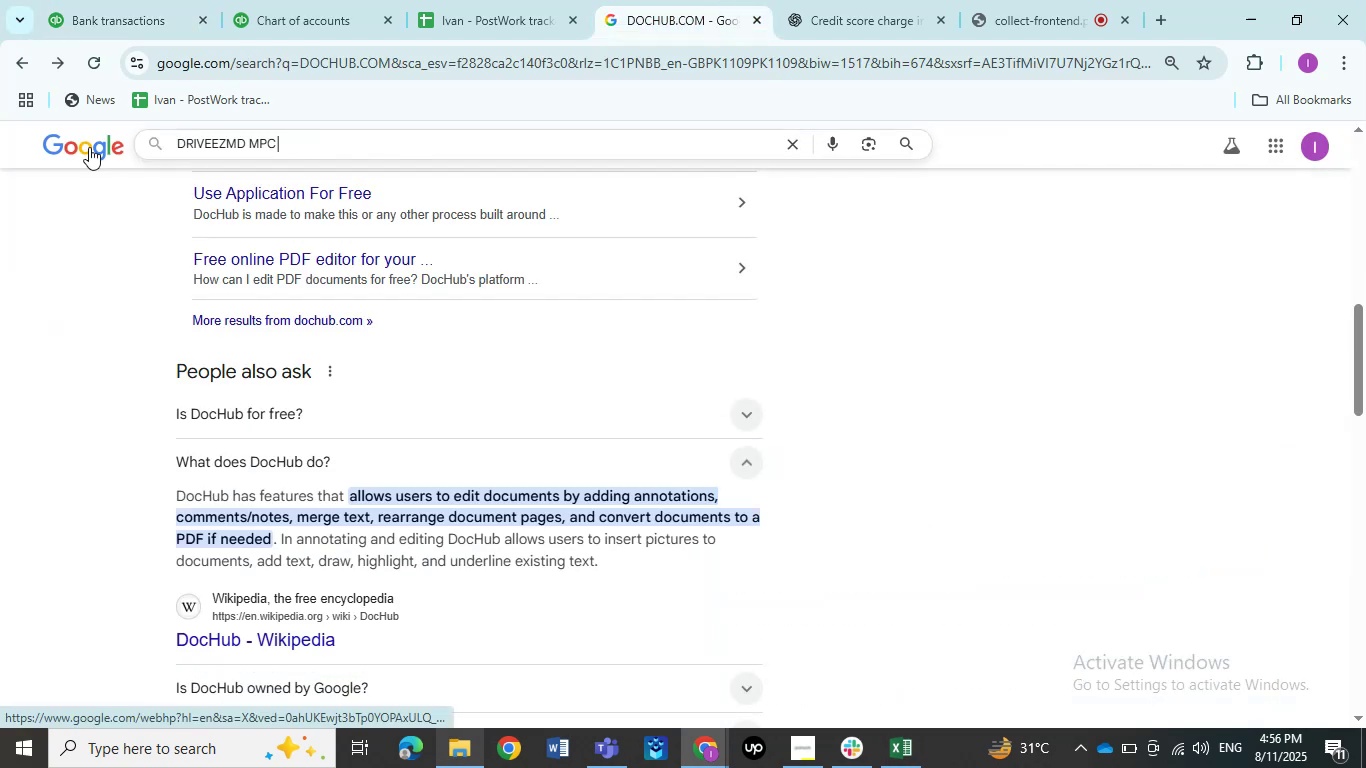 
key(NumpadEnter)
 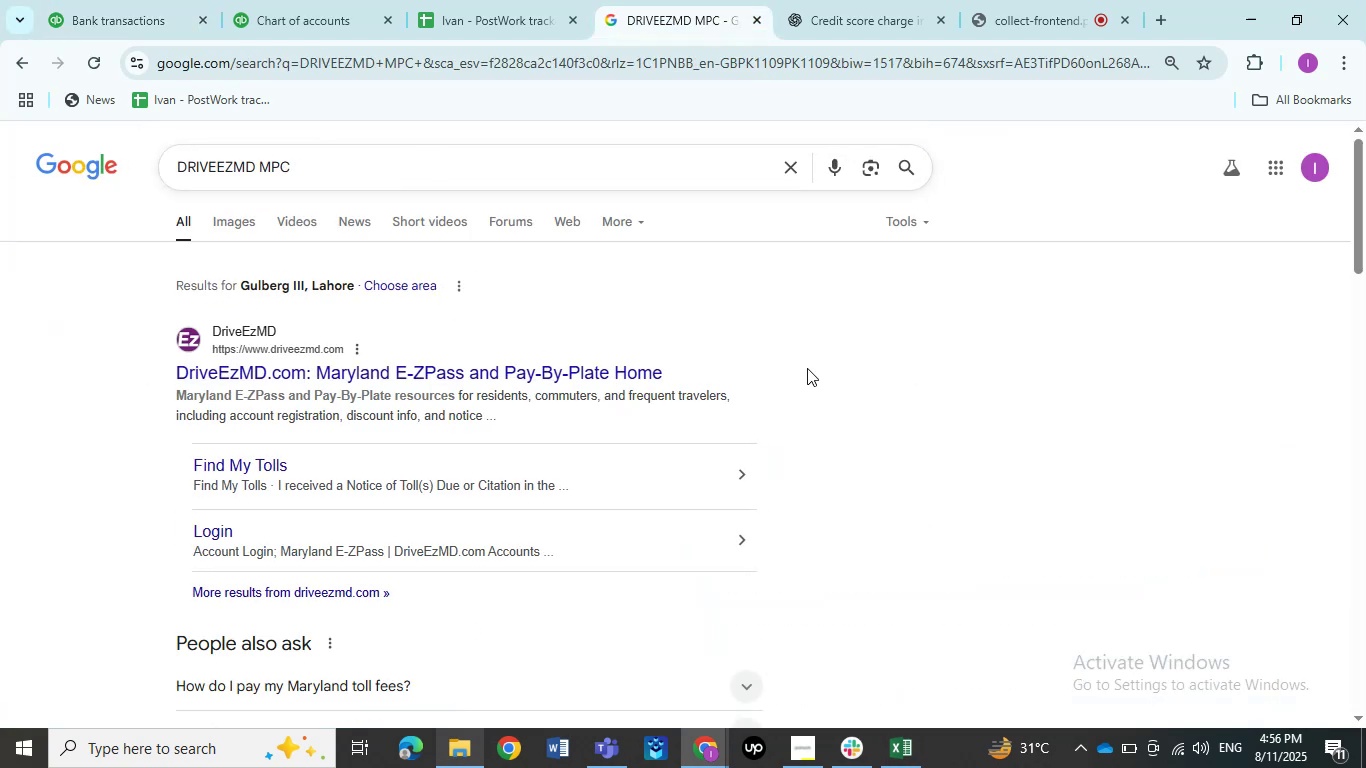 
wait(5.97)
 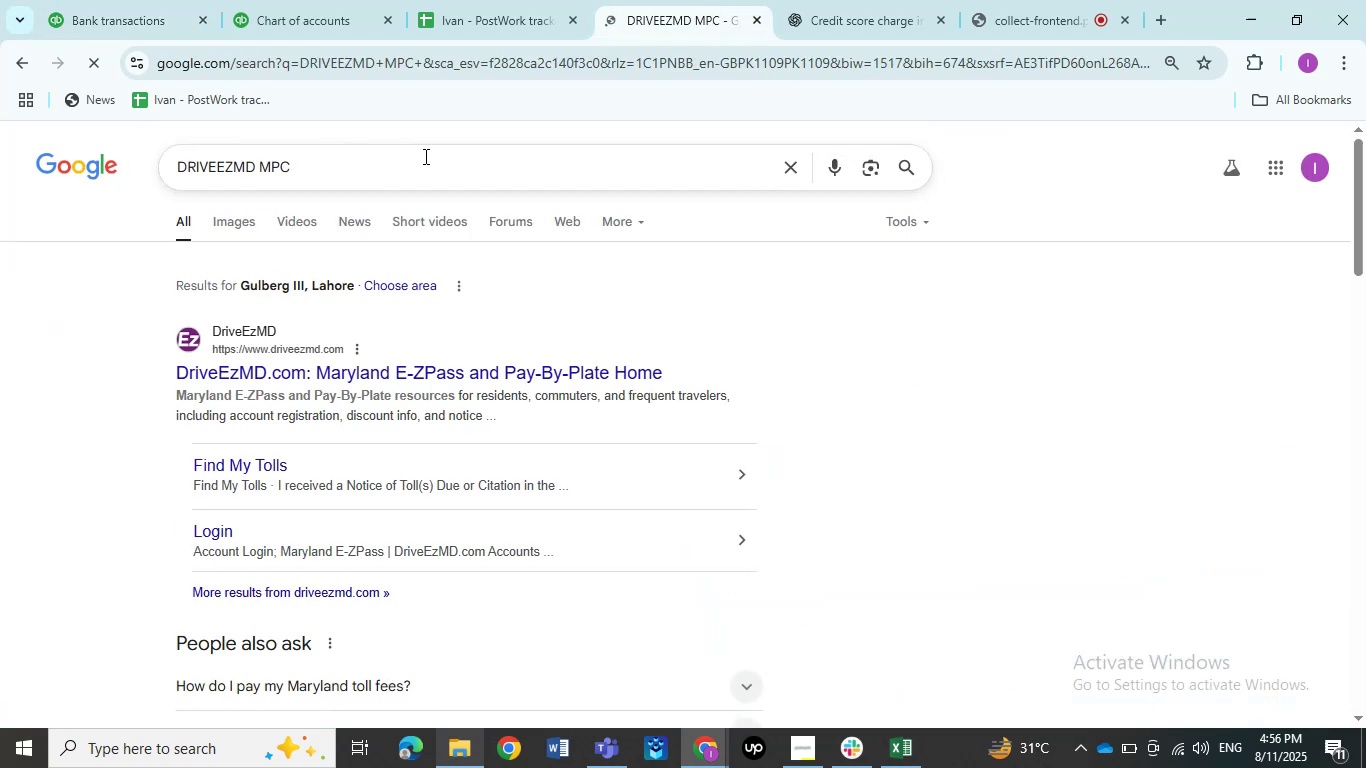 
left_click([807, 368])
 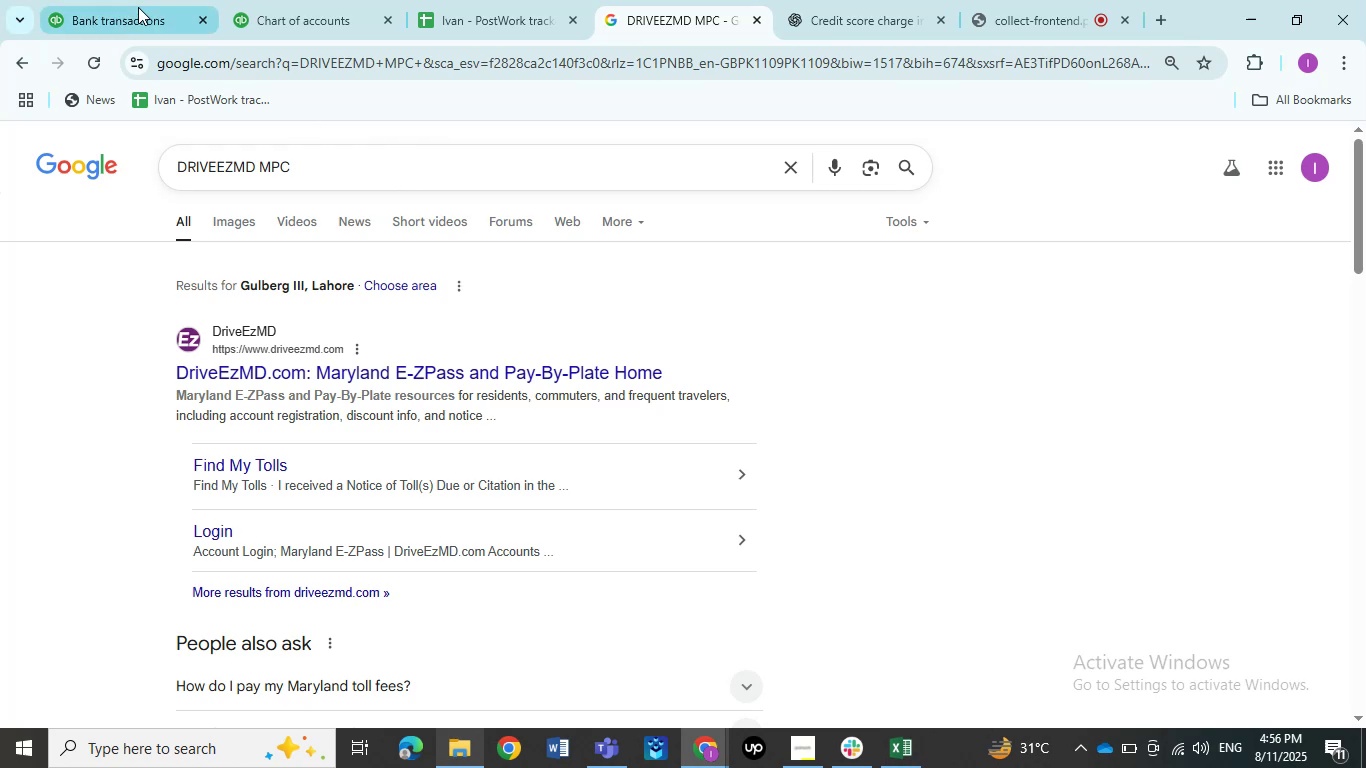 
left_click([136, 7])
 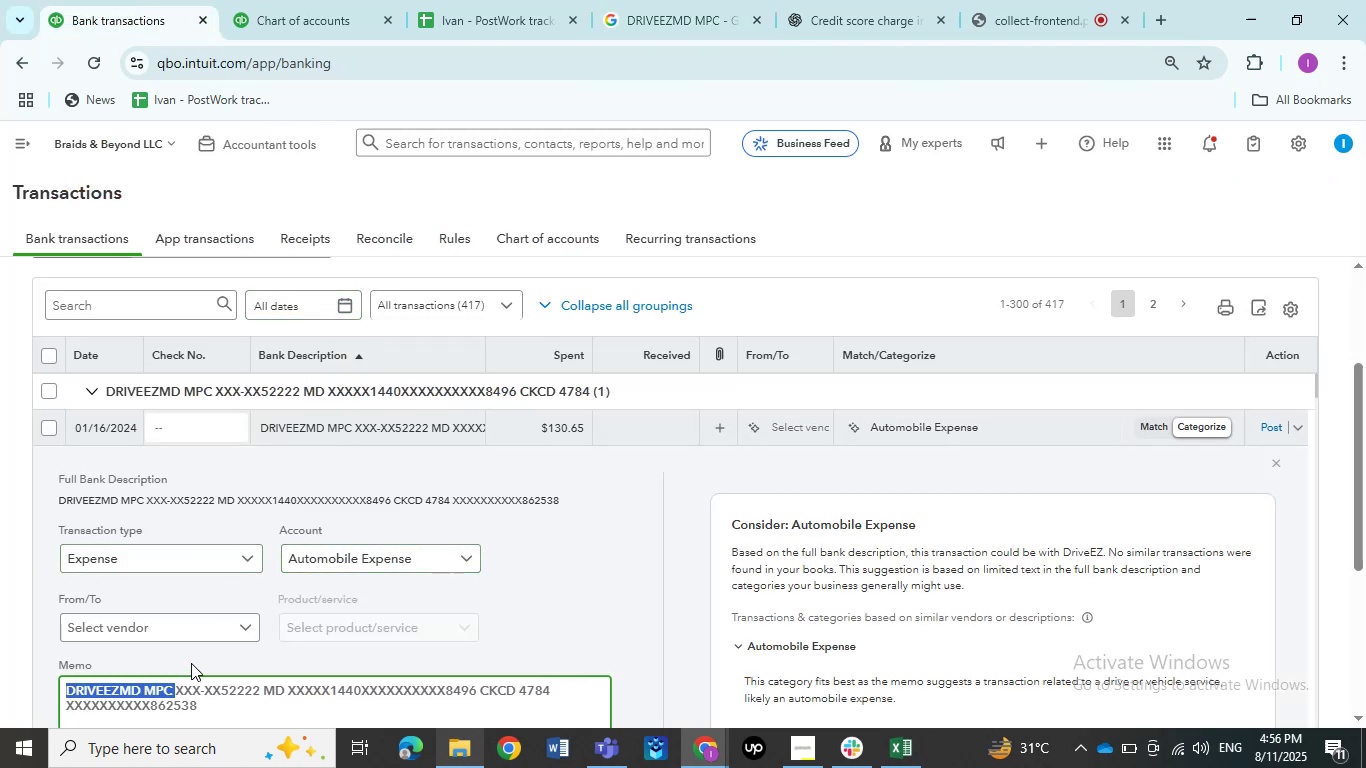 
left_click([210, 629])
 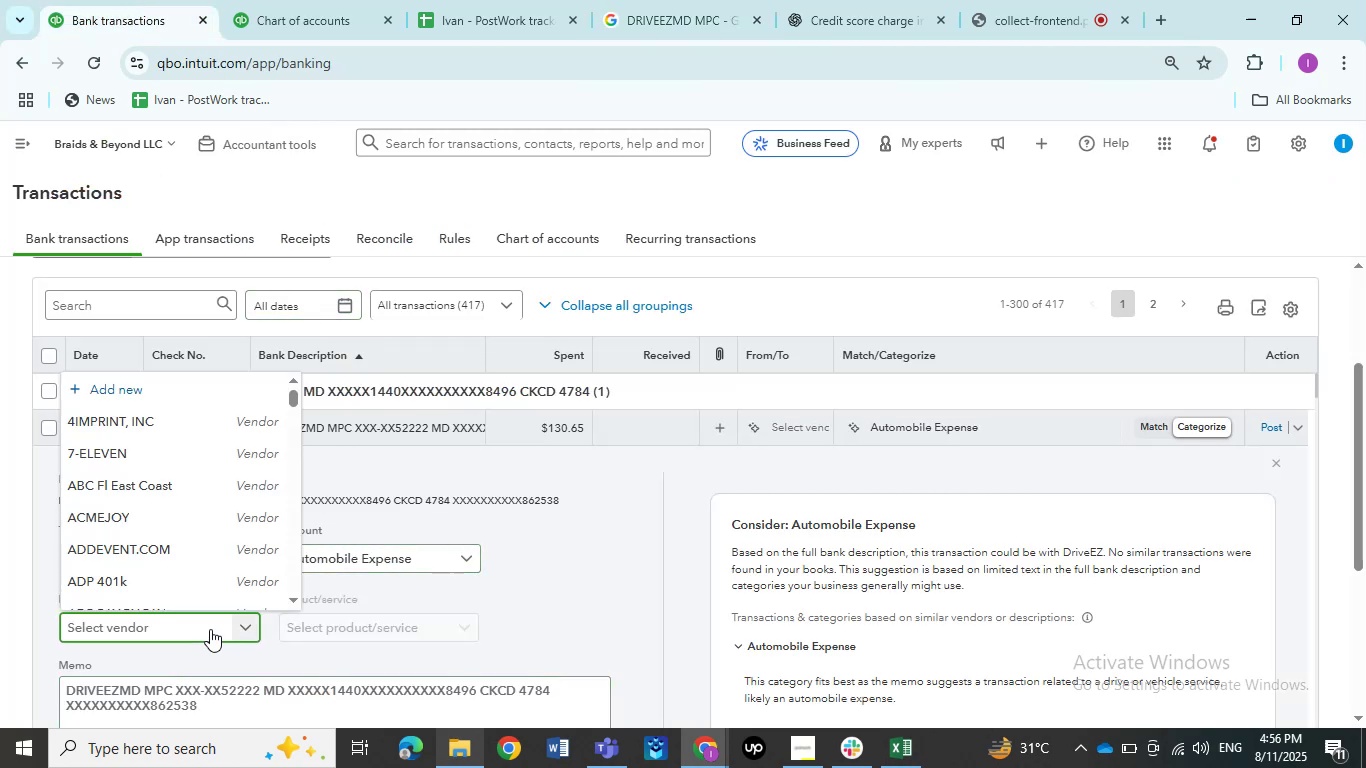 
key(Control+V)
 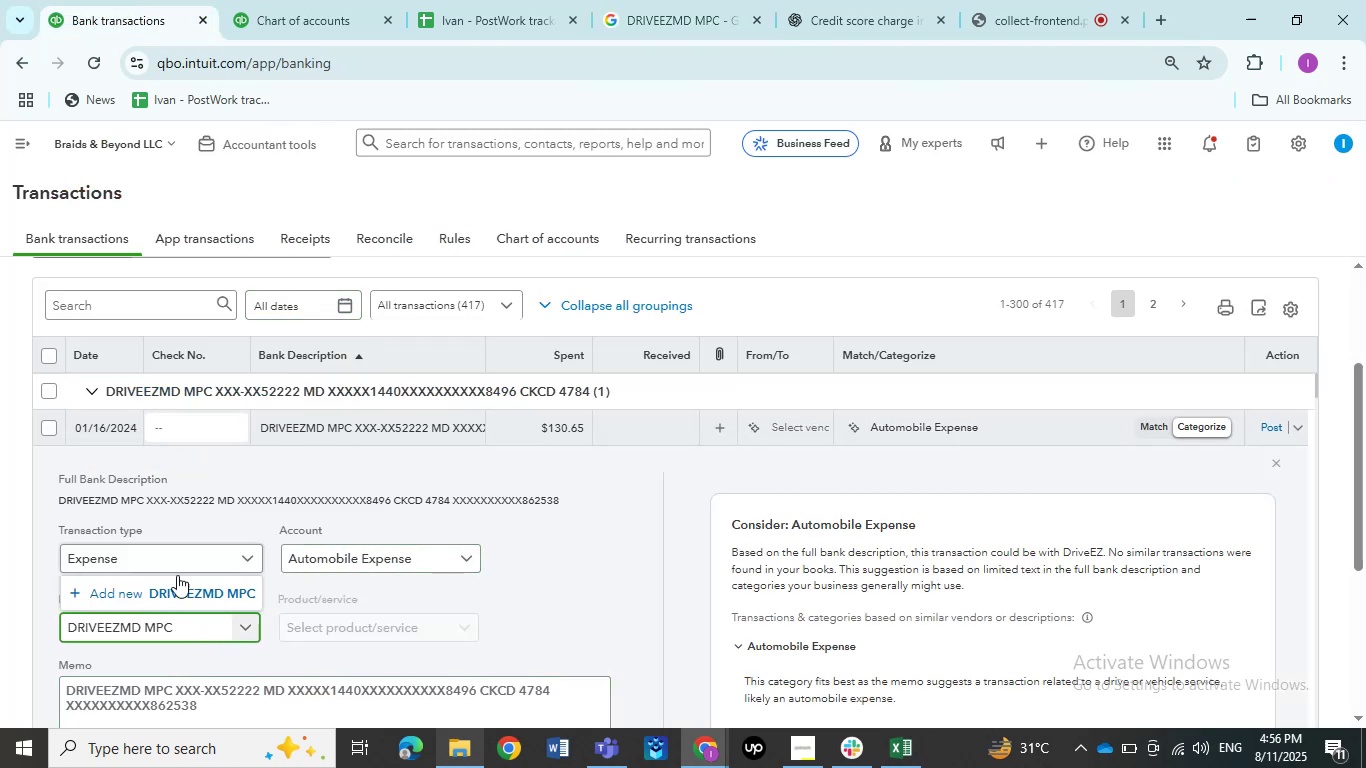 
left_click([175, 596])
 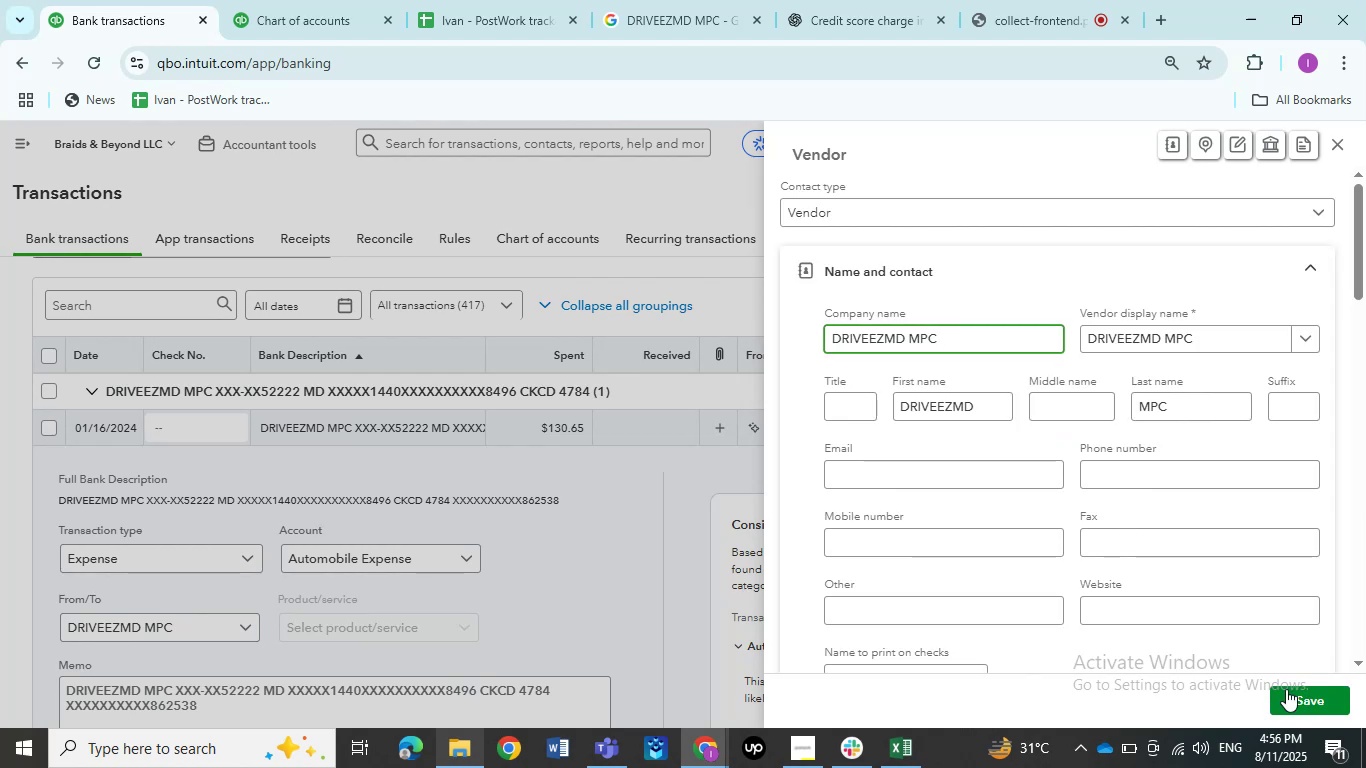 
left_click([1290, 690])
 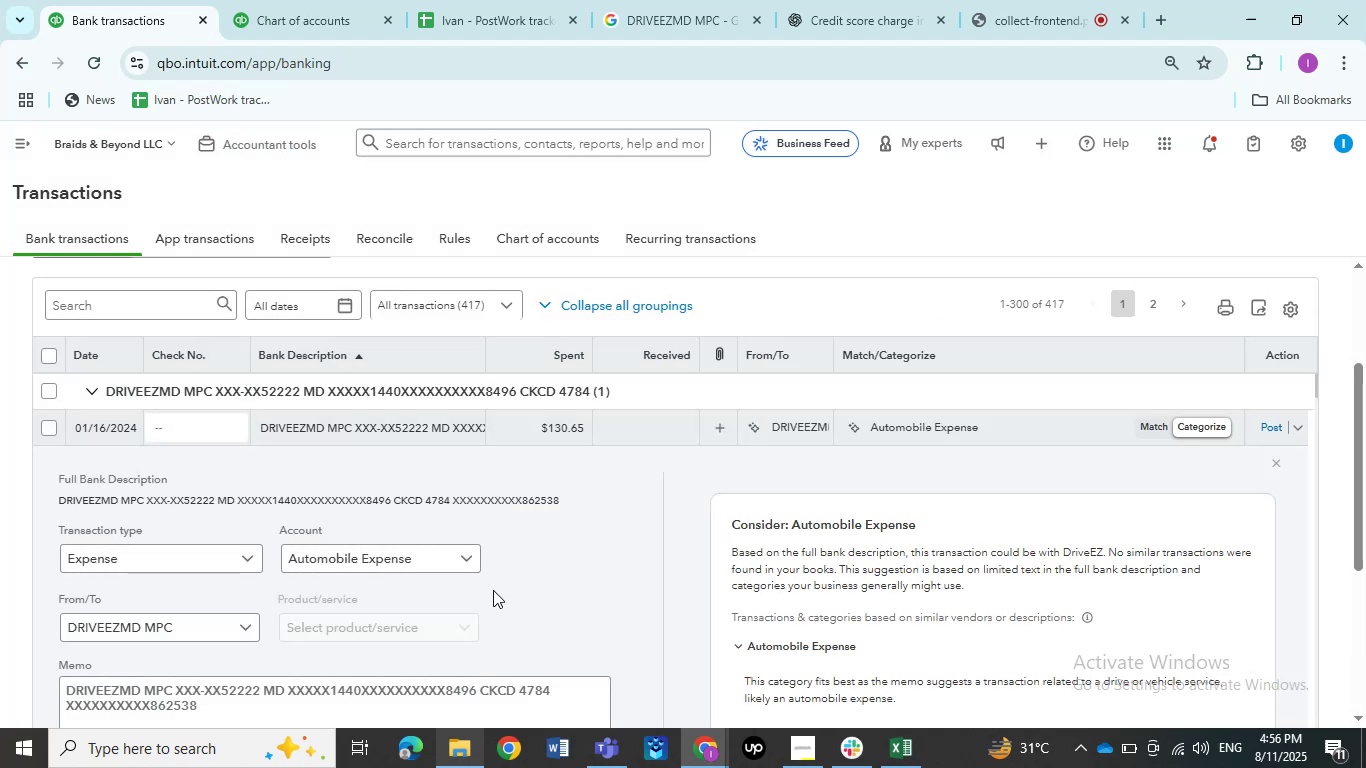 
left_click([430, 565])
 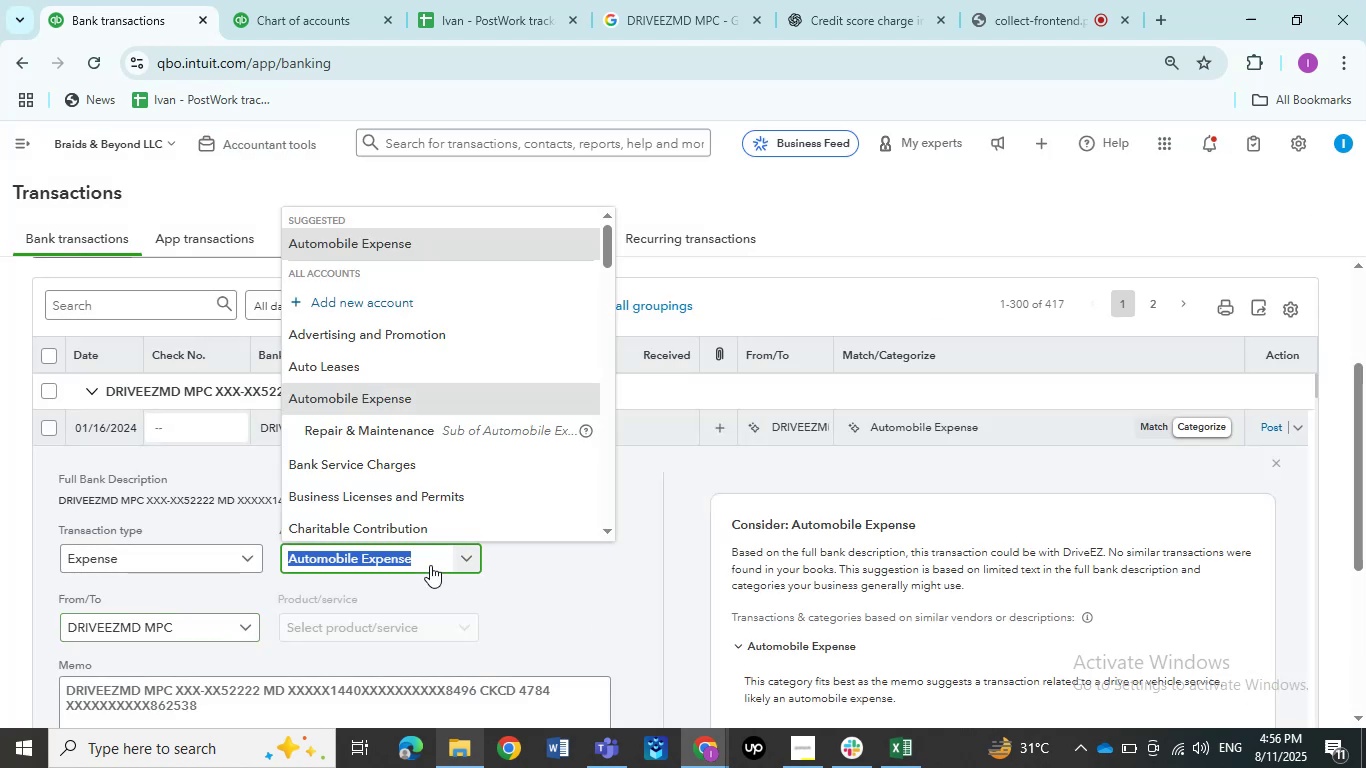 
type(trael)
 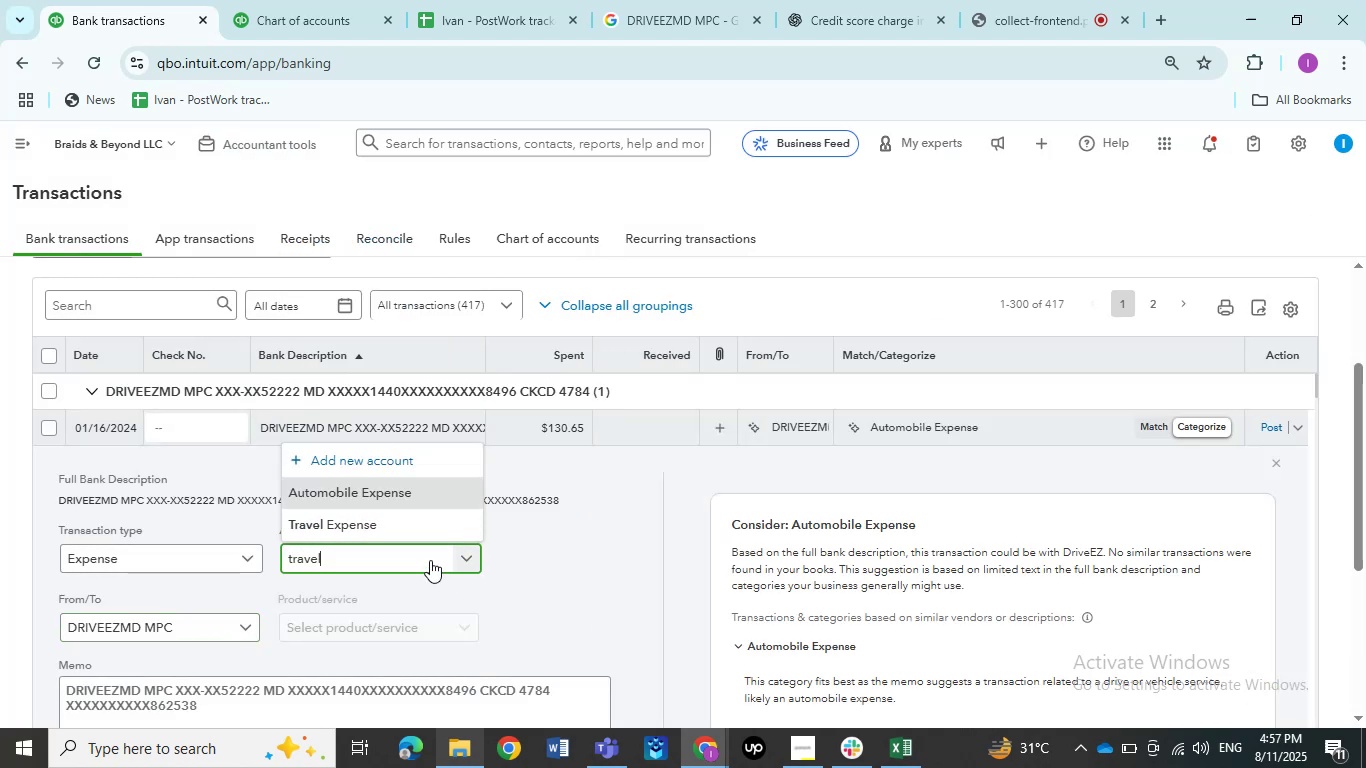 
hold_key(key=V, duration=0.3)
 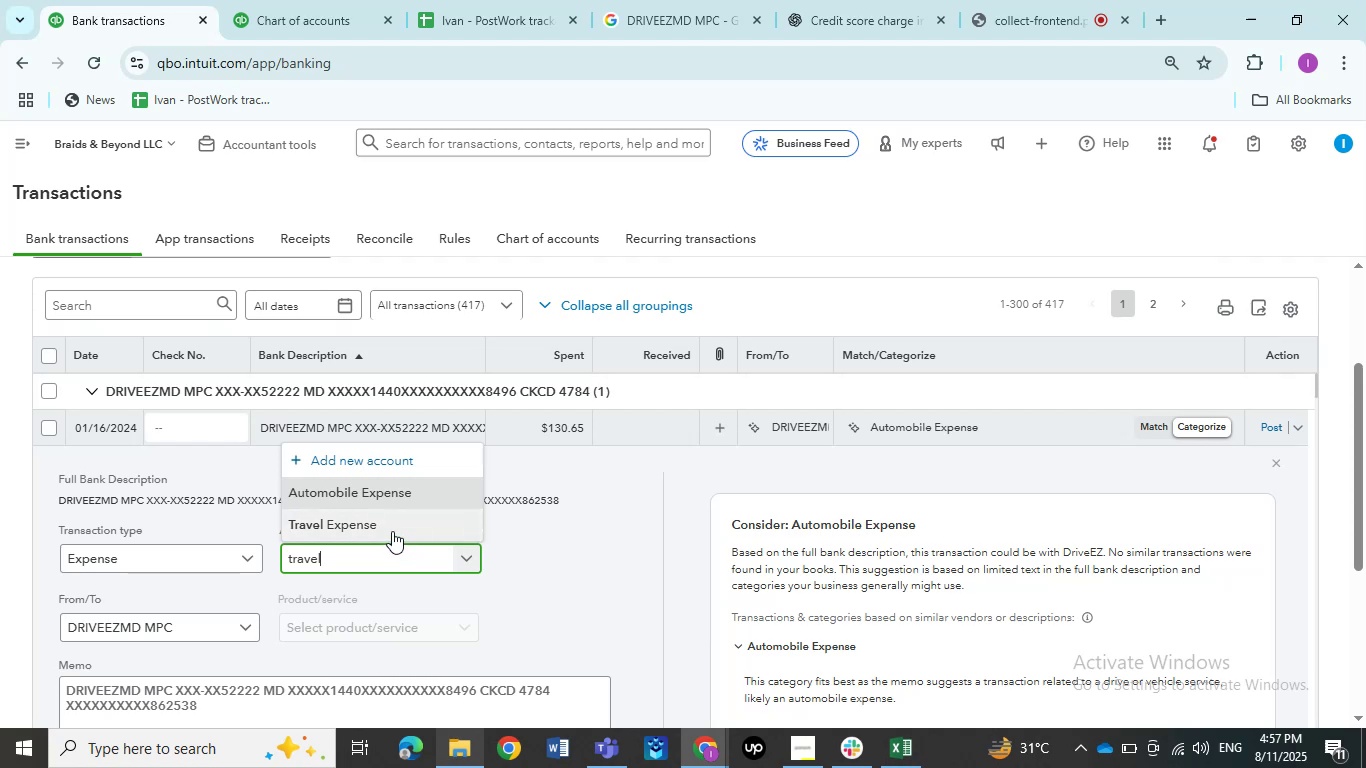 
left_click([392, 531])
 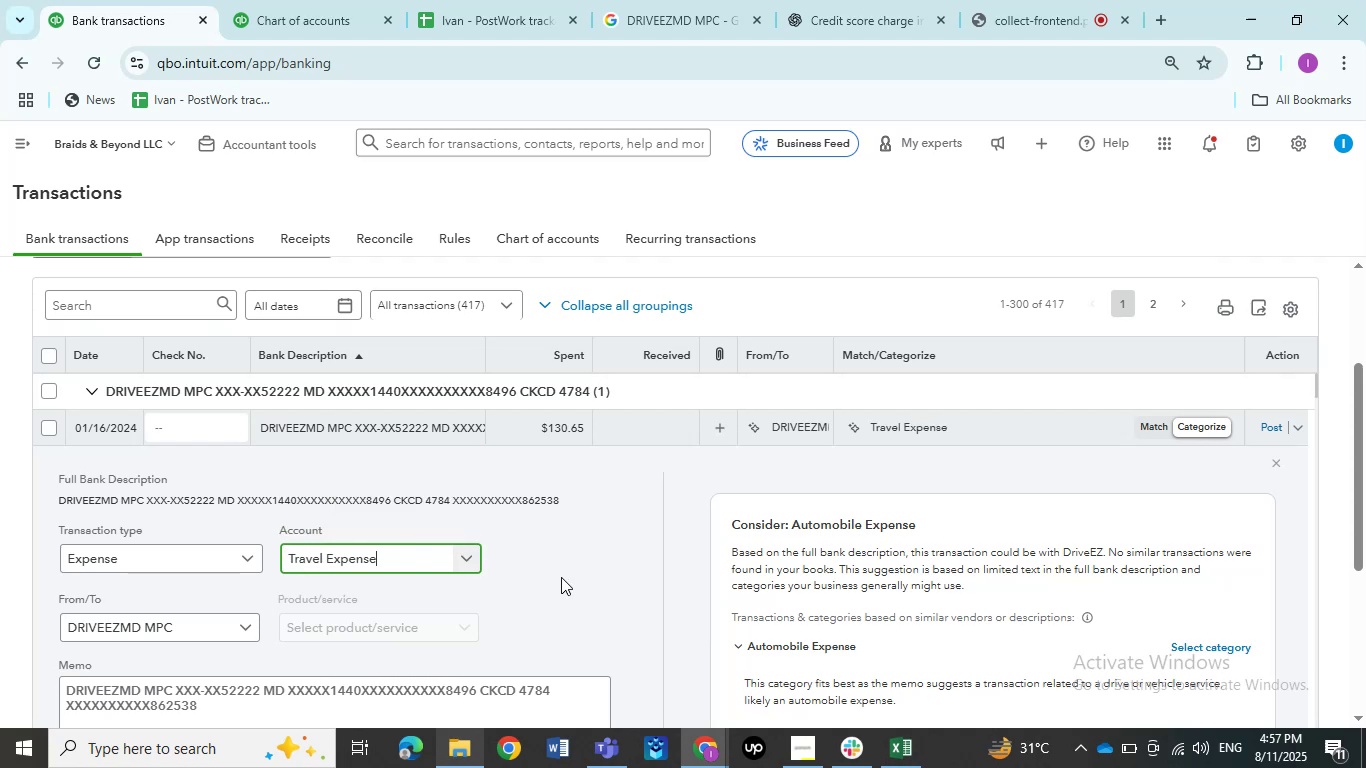 
scroll: coordinate [341, 630], scroll_direction: down, amount: 3.0
 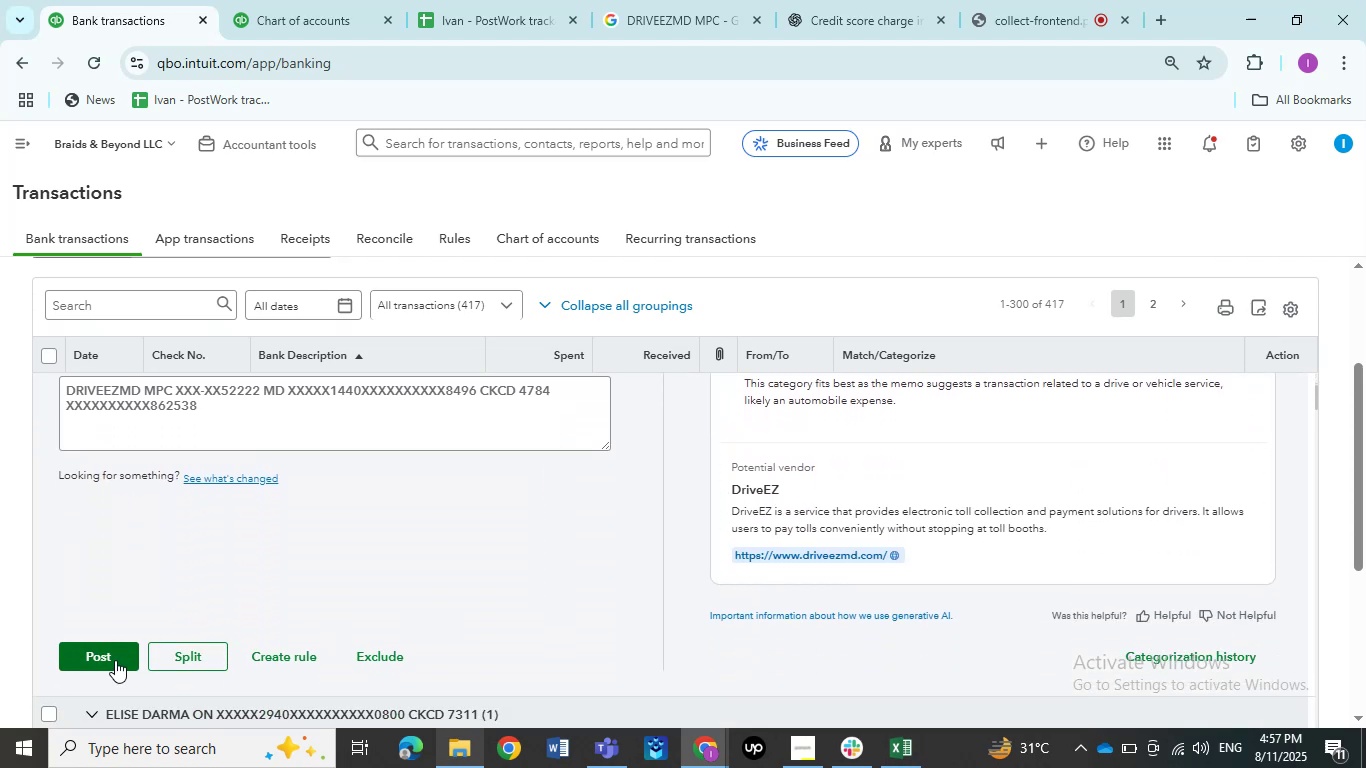 
left_click([115, 660])
 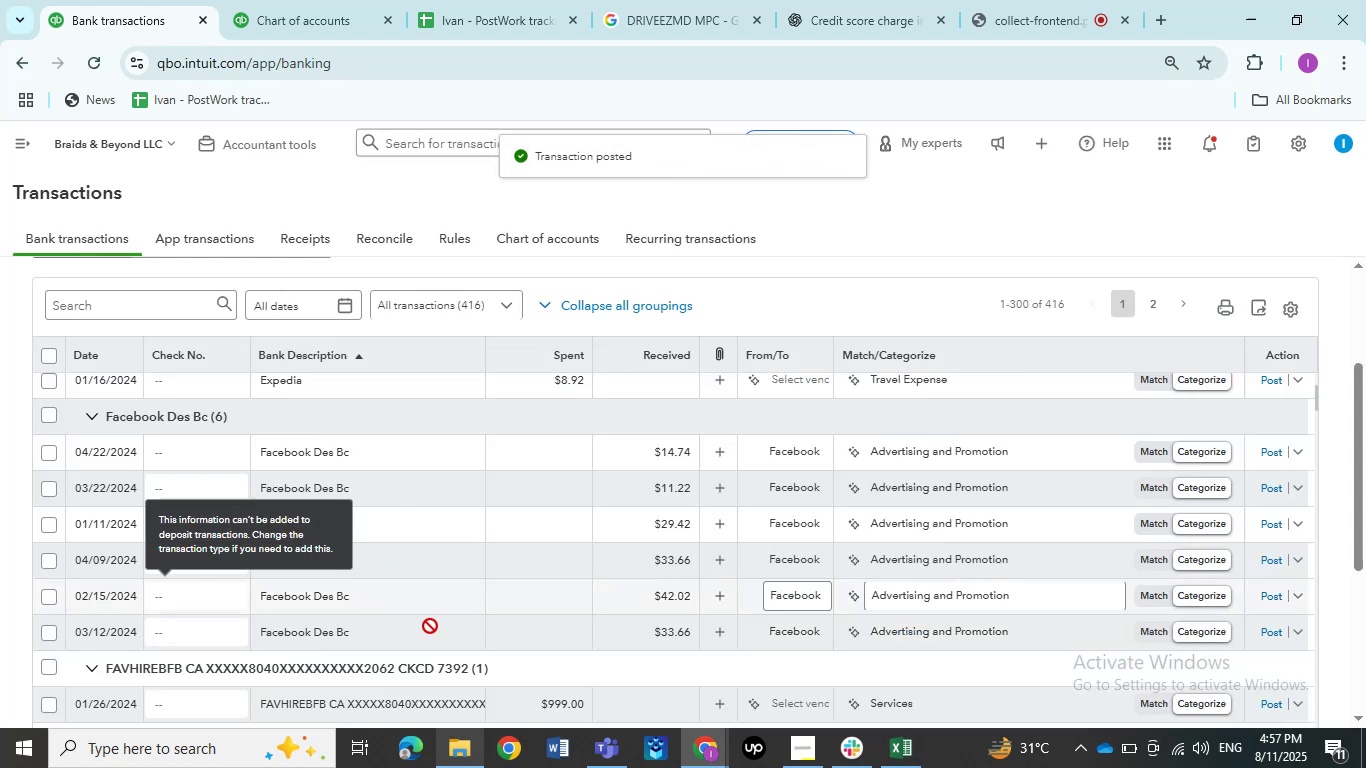 
wait(10.72)
 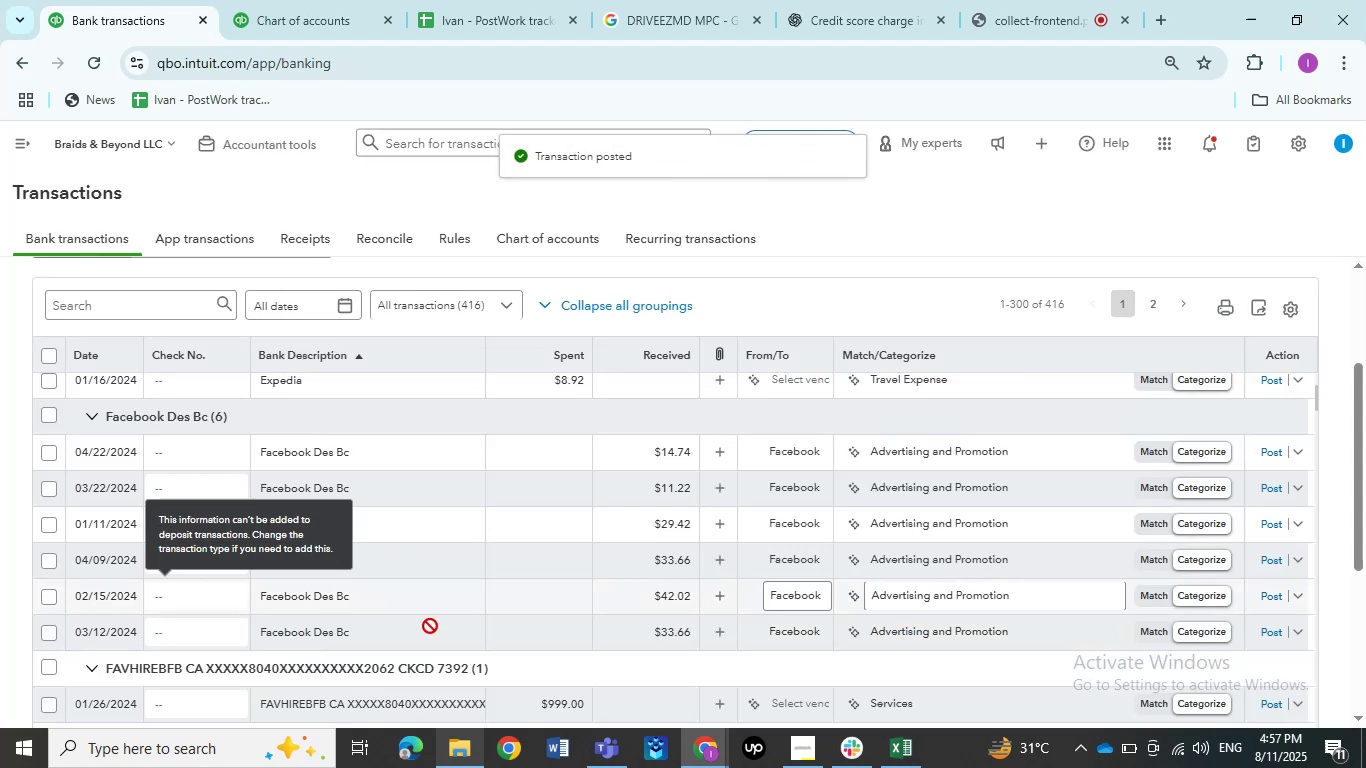 
left_click([598, 421])
 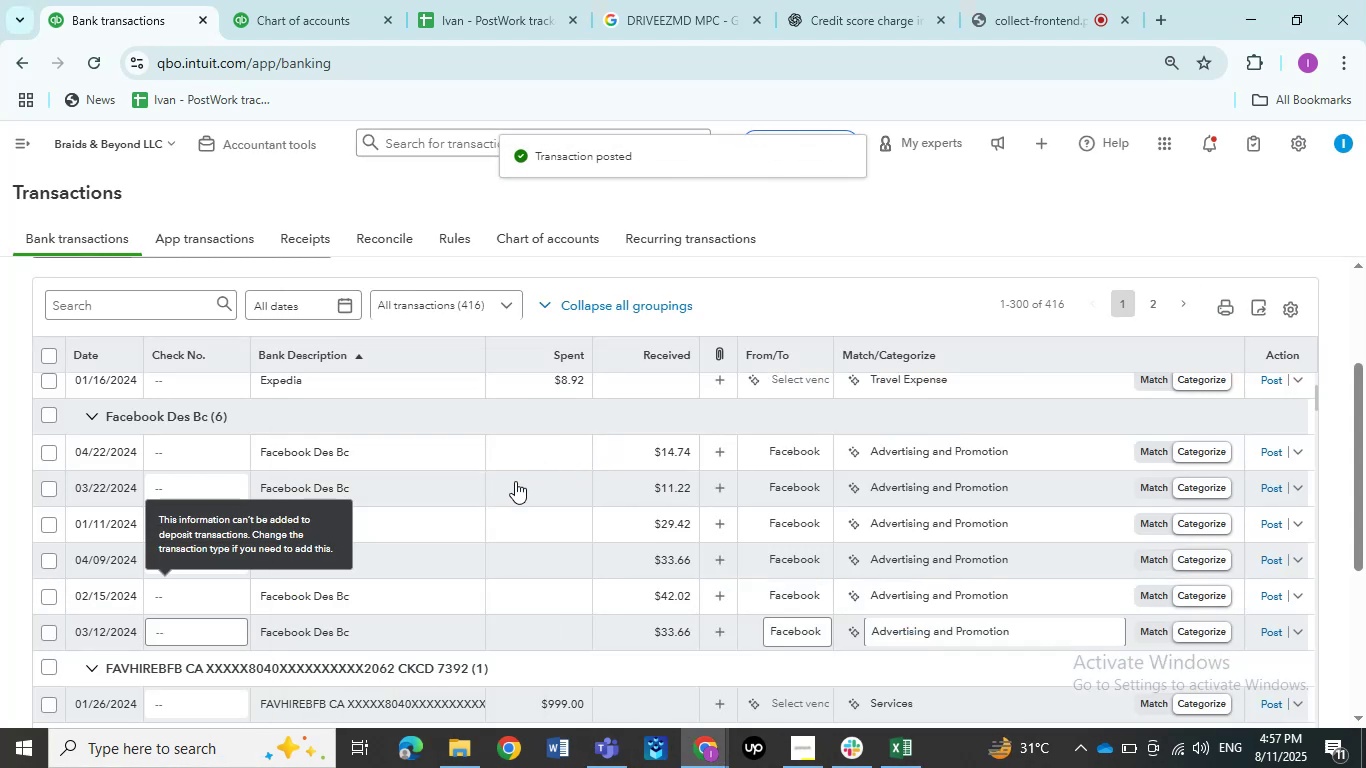 
scroll: coordinate [536, 472], scroll_direction: up, amount: 6.0
 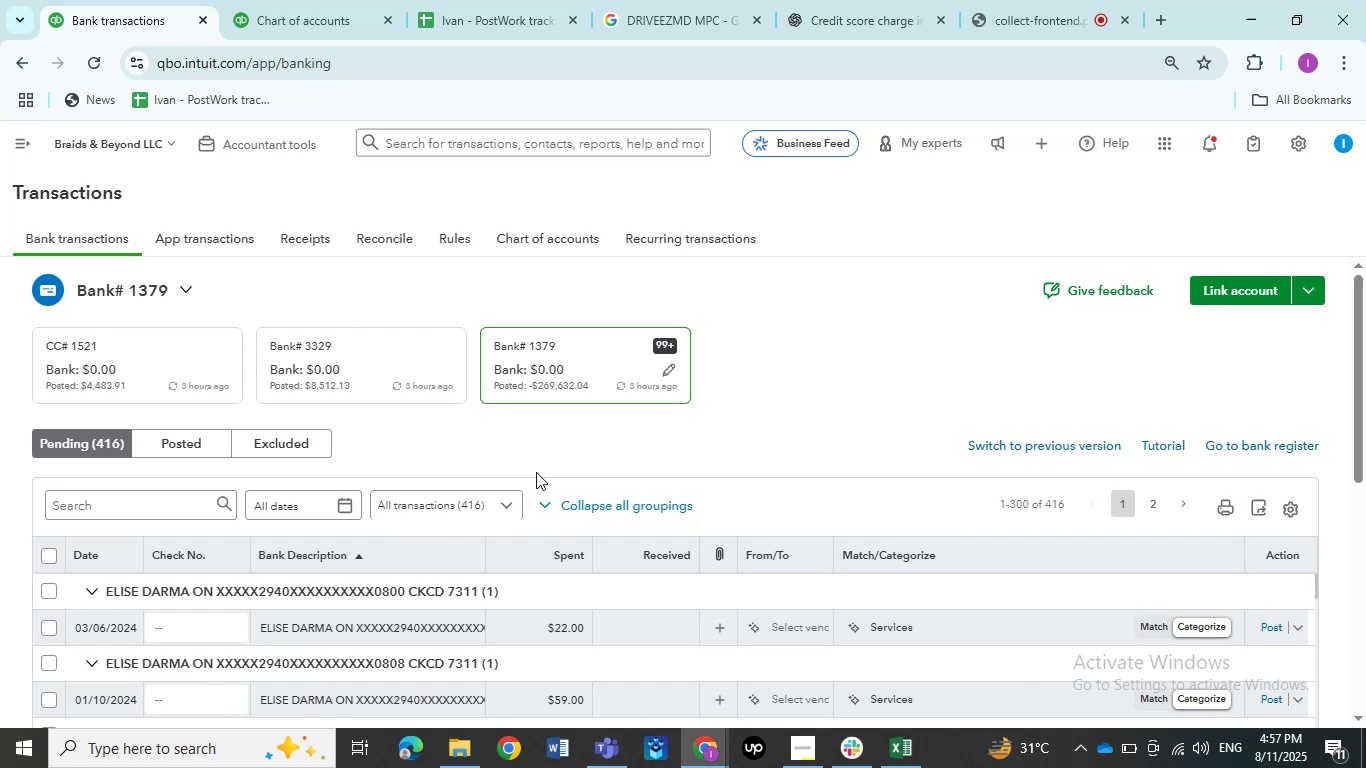 
wait(18.38)
 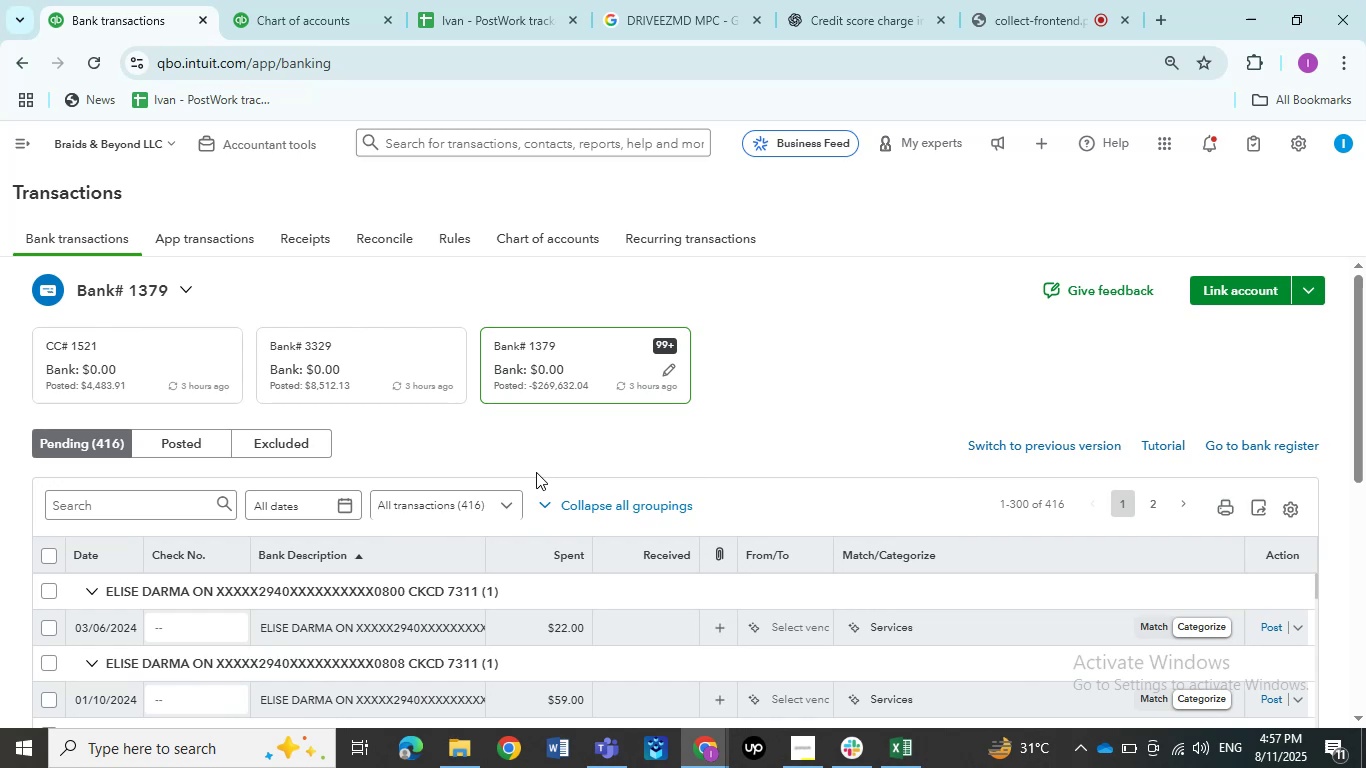 
left_click([294, 631])
 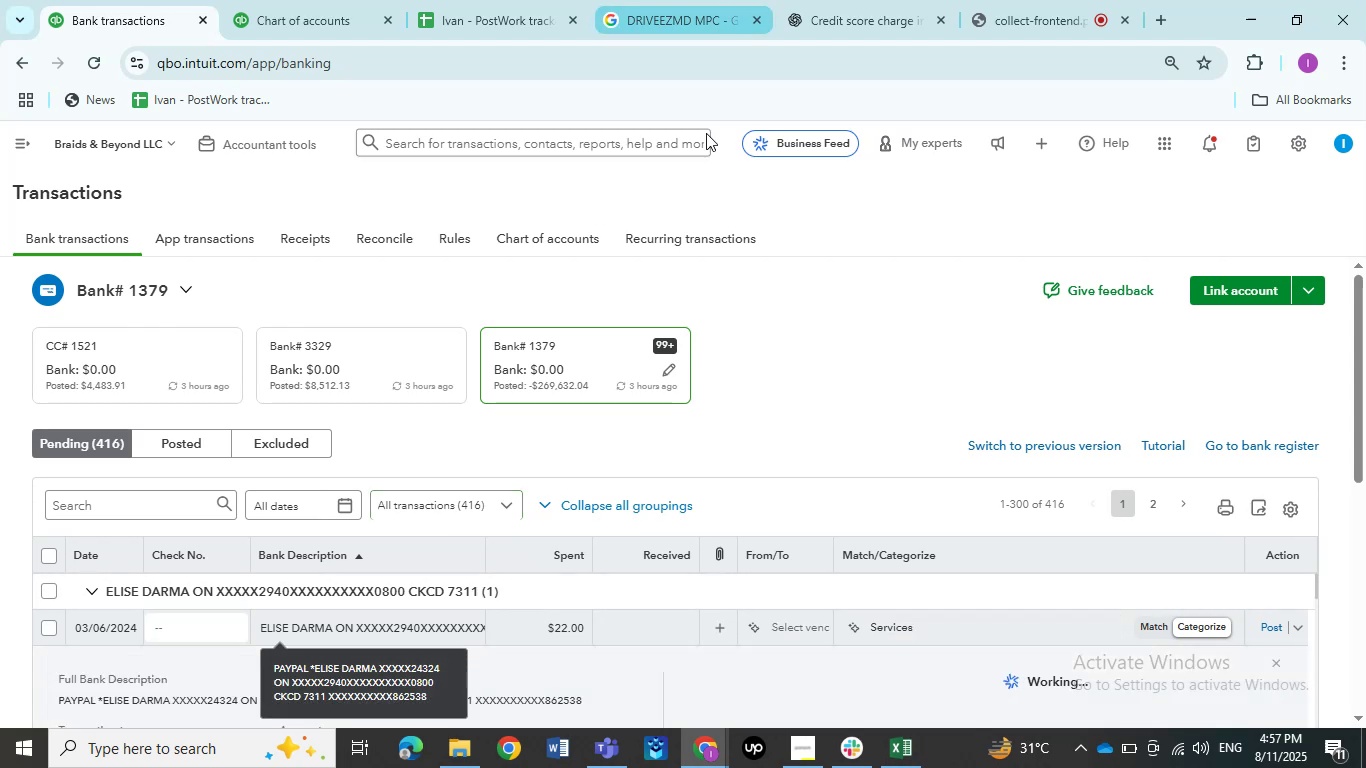 
scroll: coordinate [242, 606], scroll_direction: down, amount: 3.0
 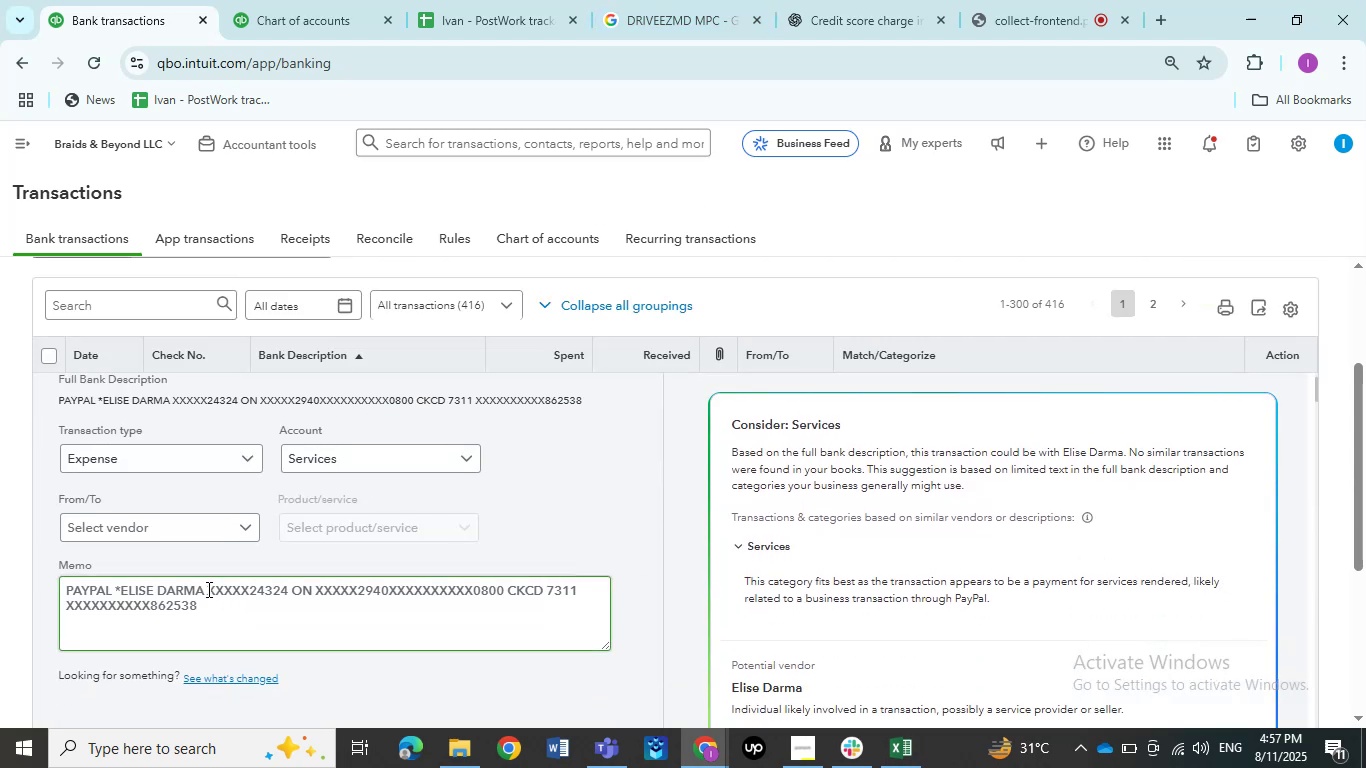 
left_click_drag(start_coordinate=[202, 589], to_coordinate=[119, 586])
 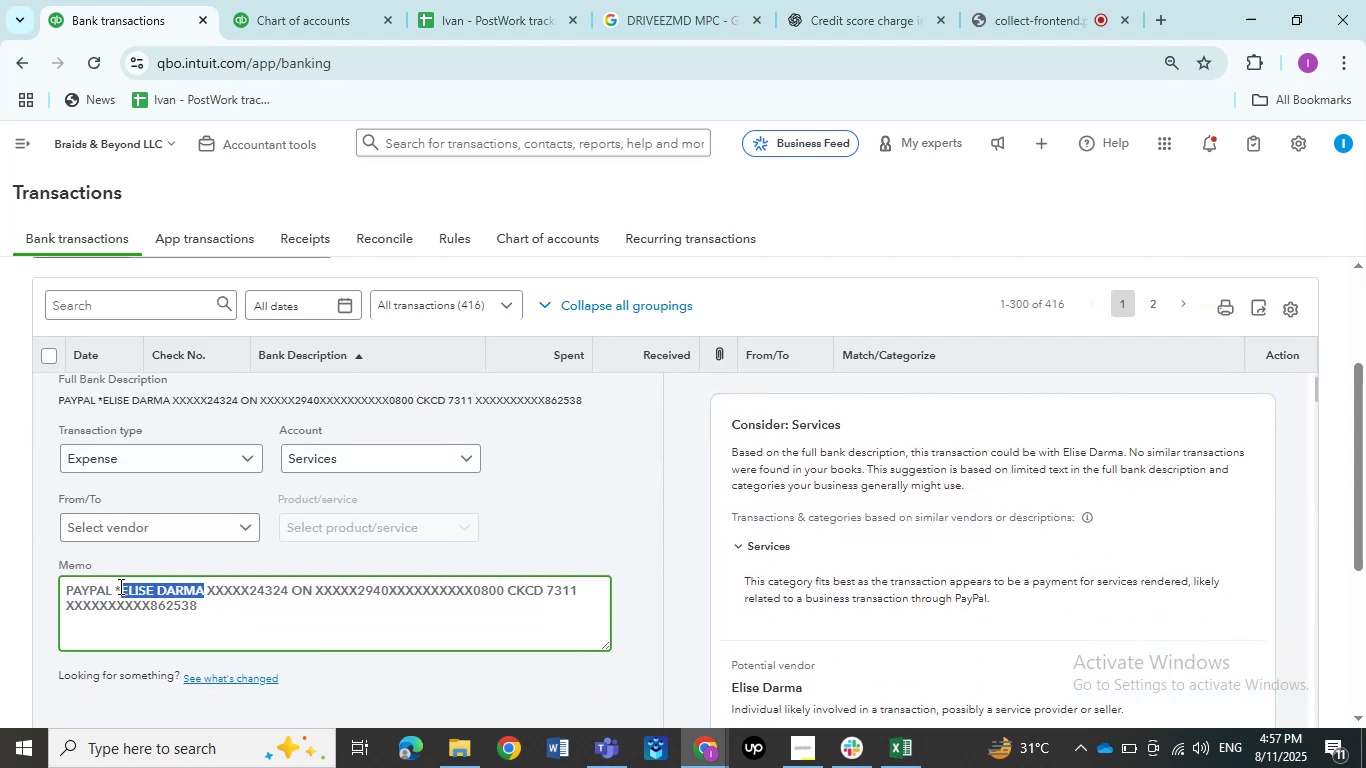 
key(Control+C)
 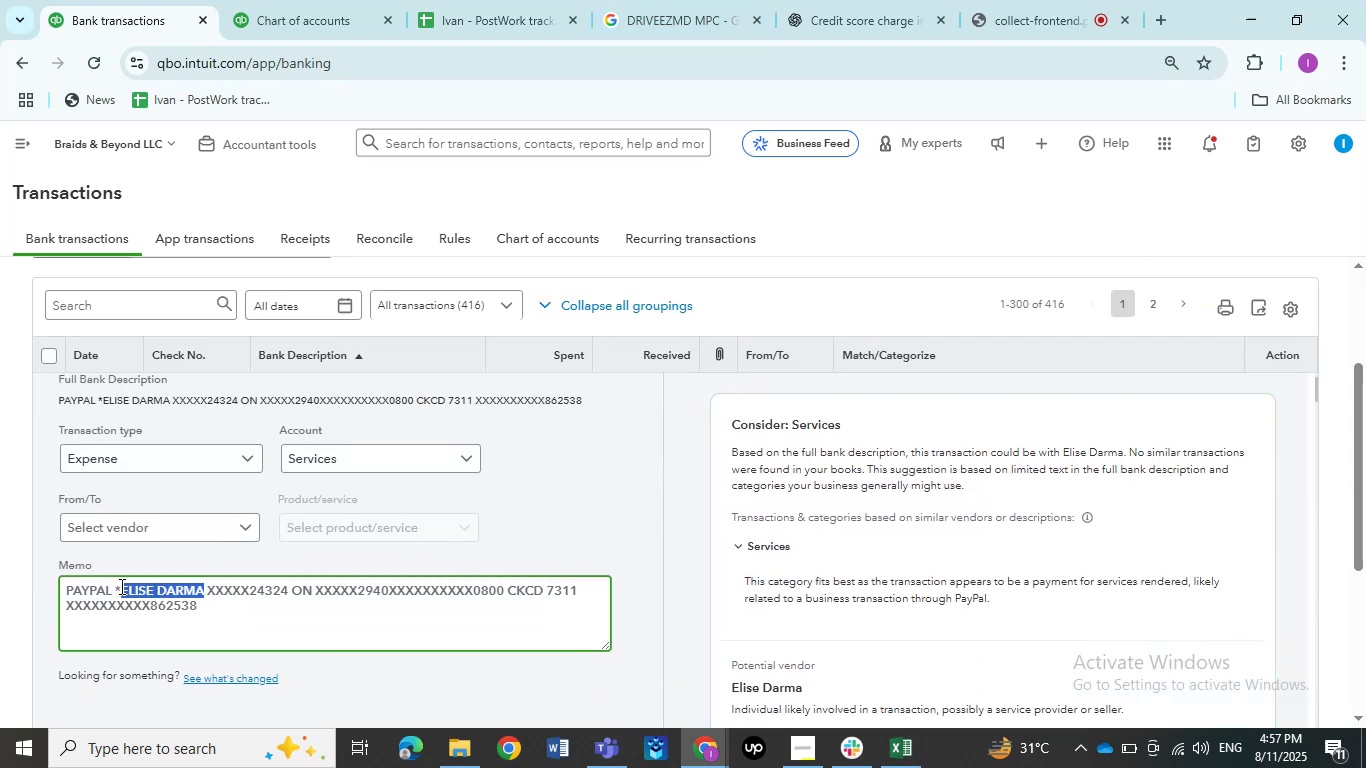 
key(Control+C)
 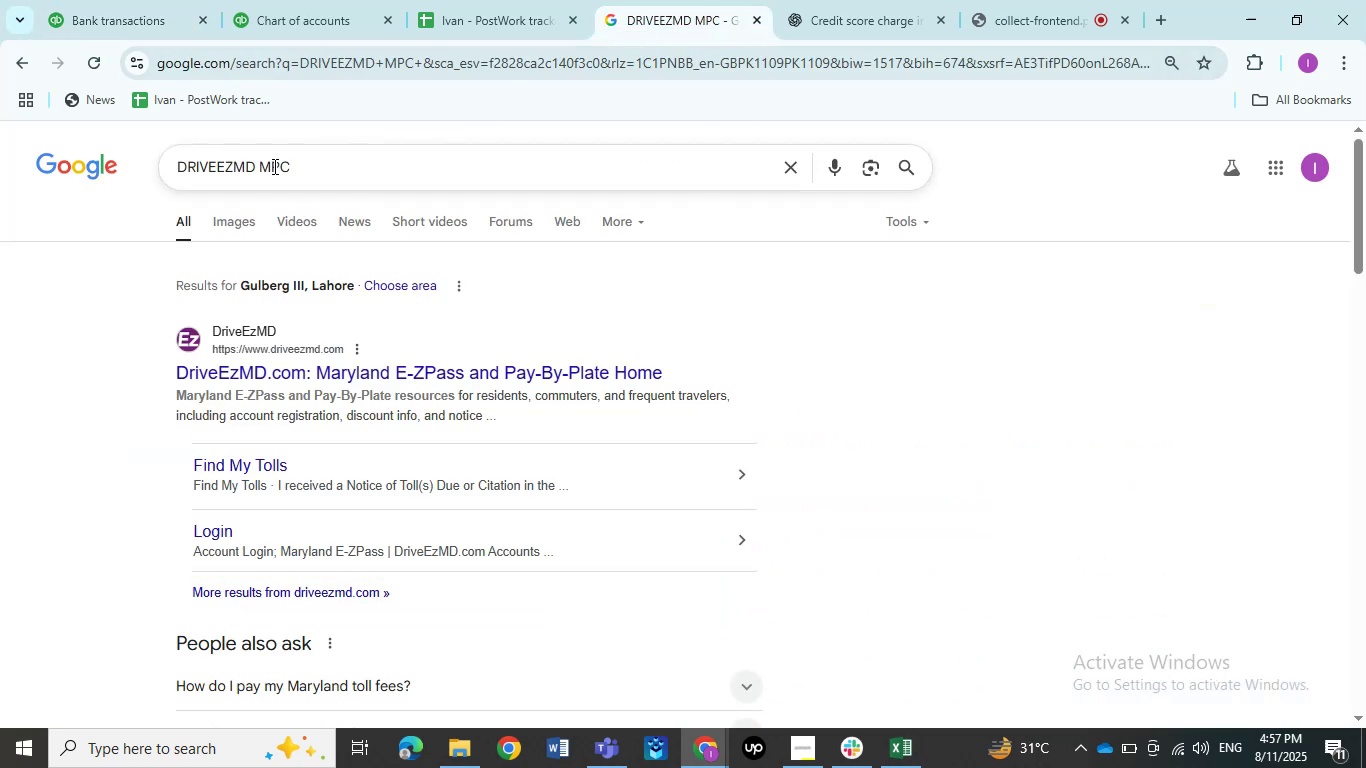 
left_click_drag(start_coordinate=[369, 160], to_coordinate=[0, 165])
 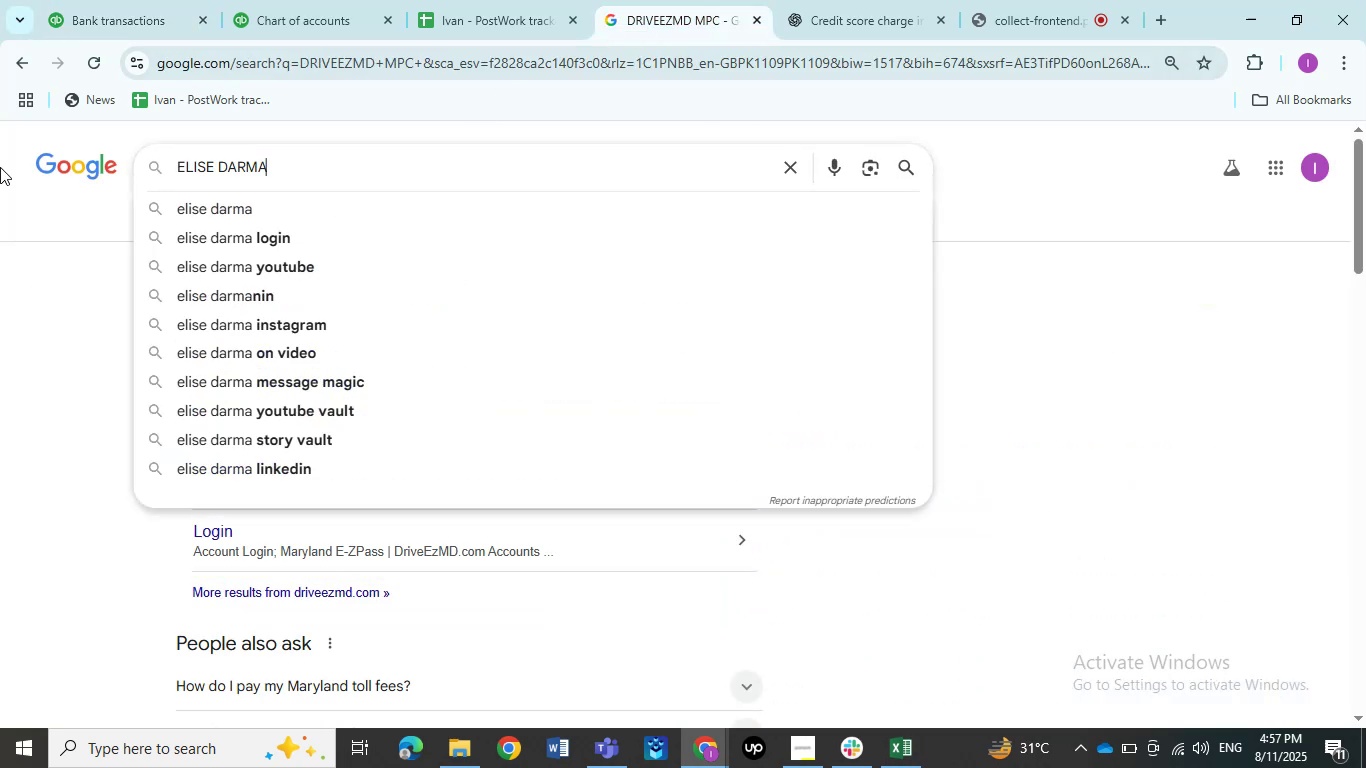 
key(Control+ControlLeft)
 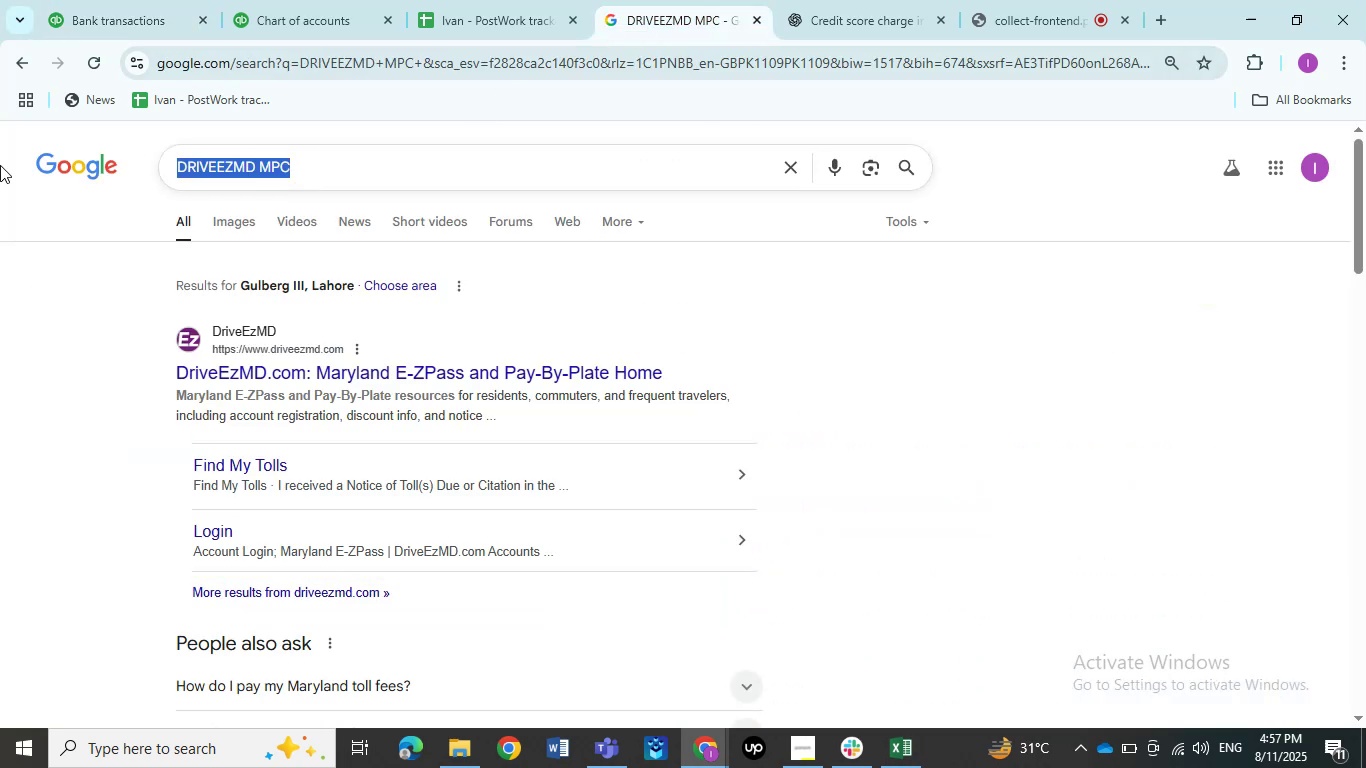 
key(Control+V)
 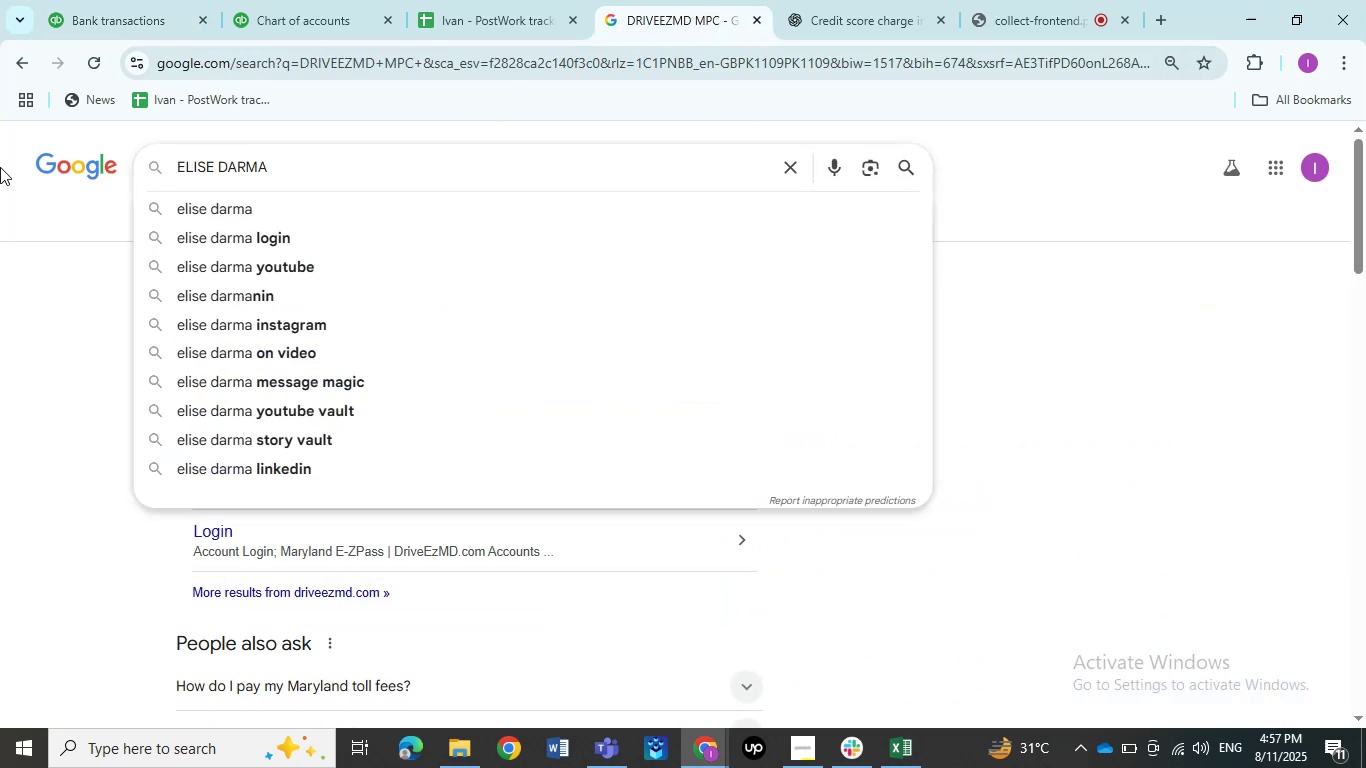 
key(NumpadEnter)
 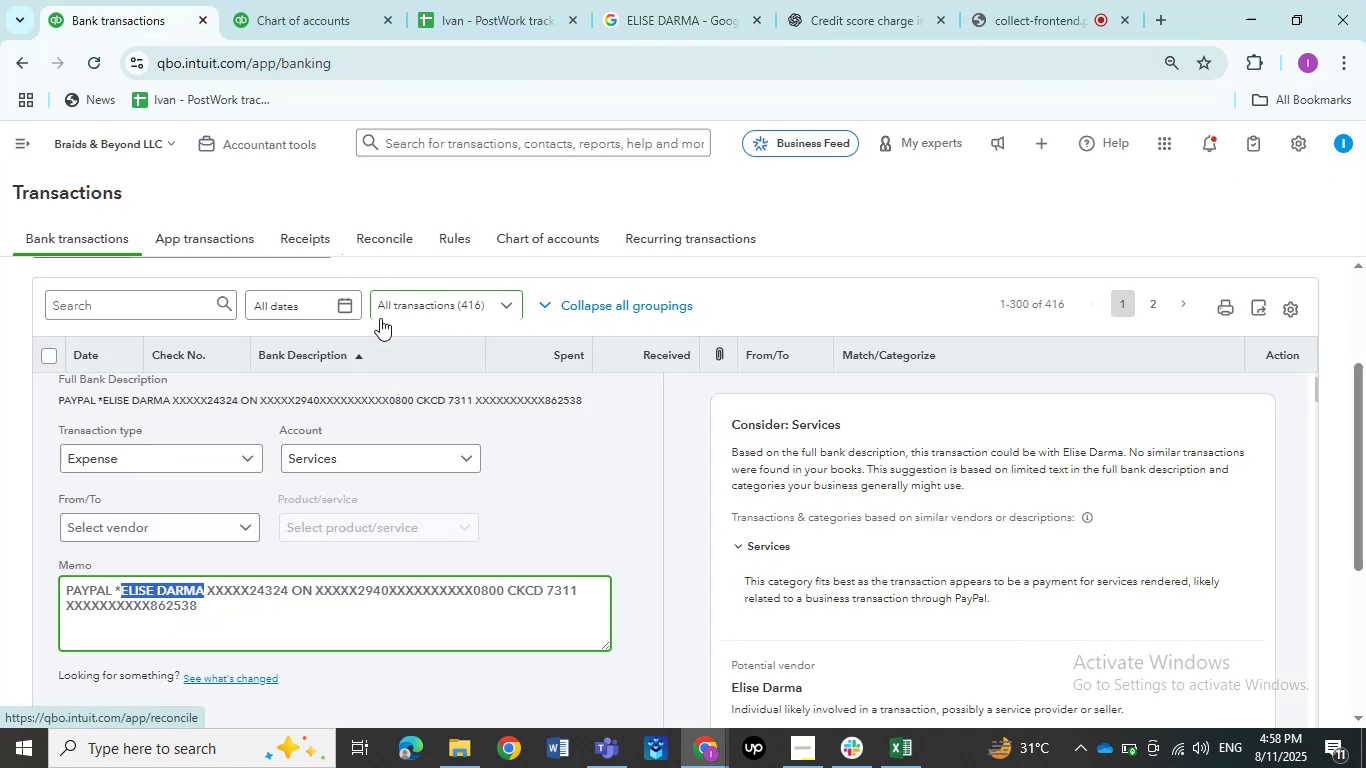 
wait(43.13)
 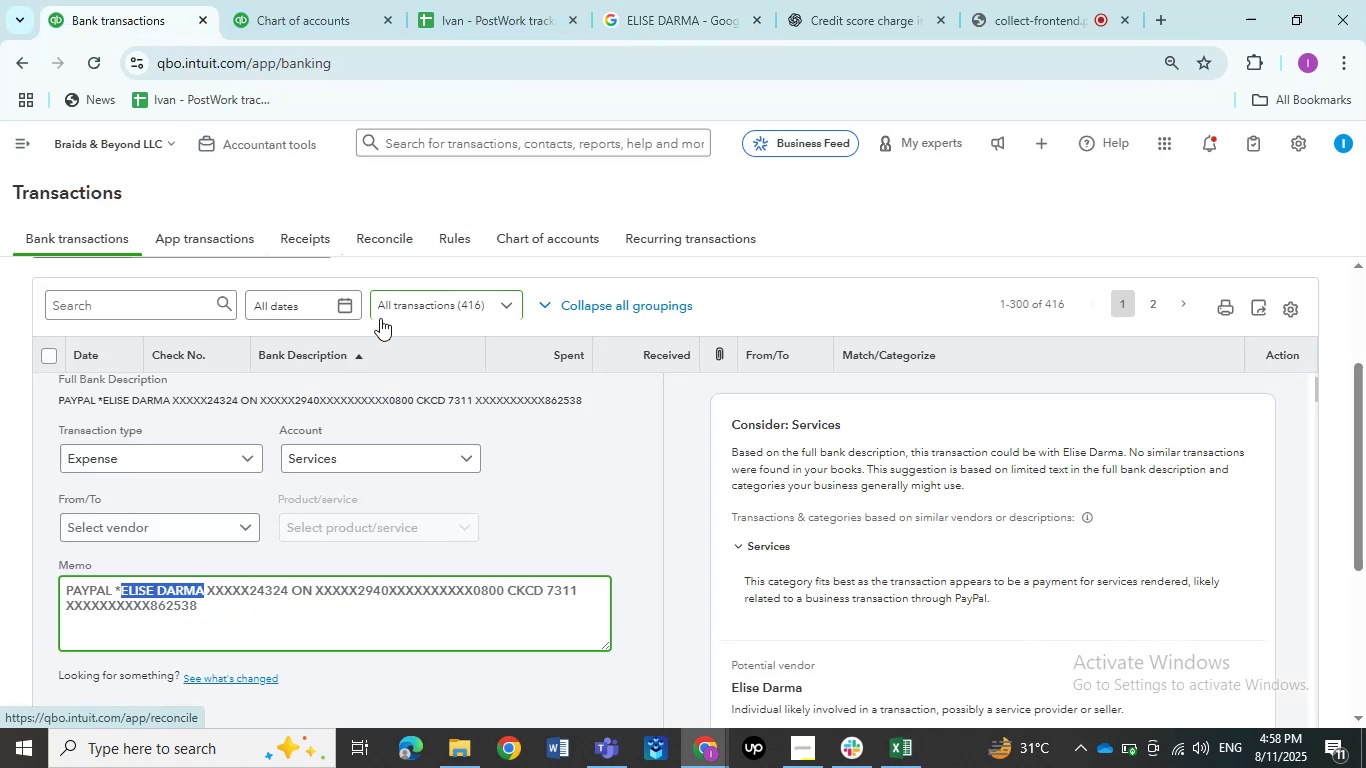 
left_click([311, 455])
 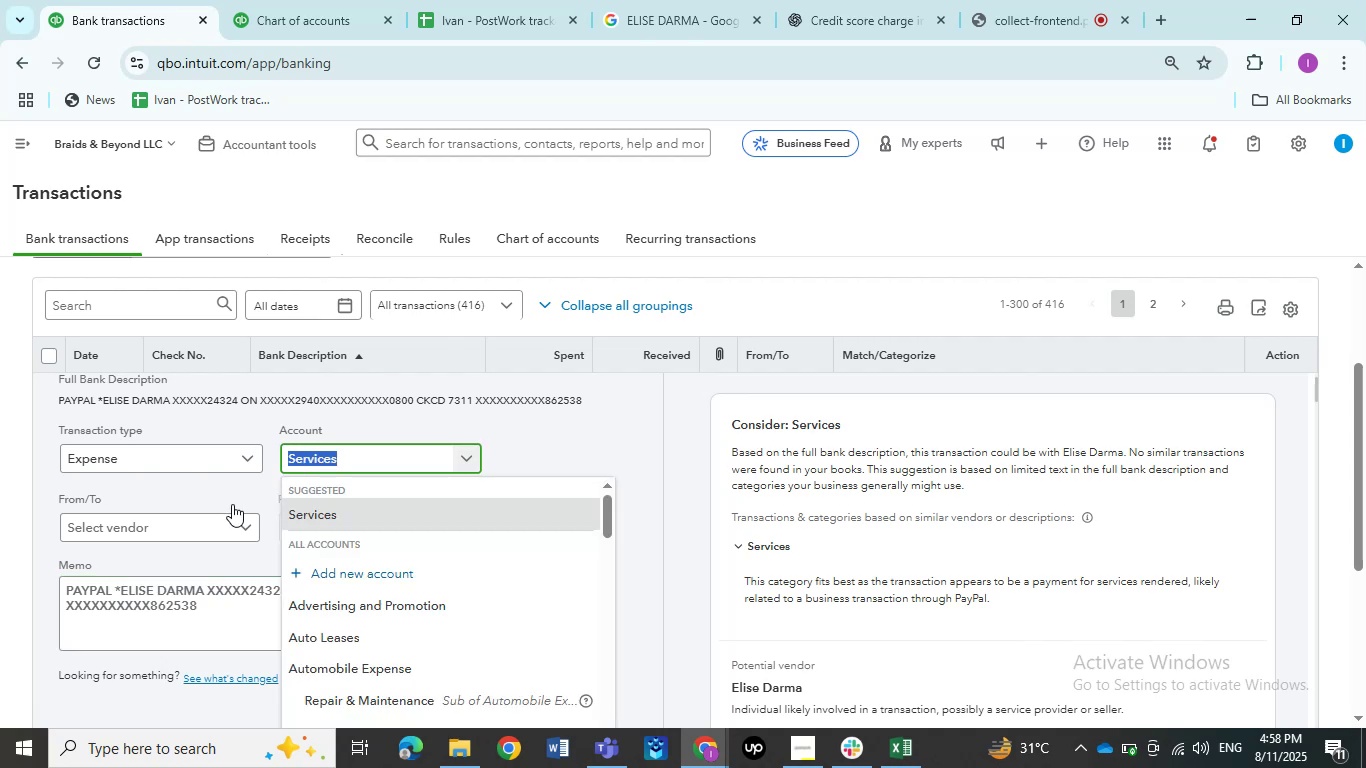 
left_click([217, 520])
 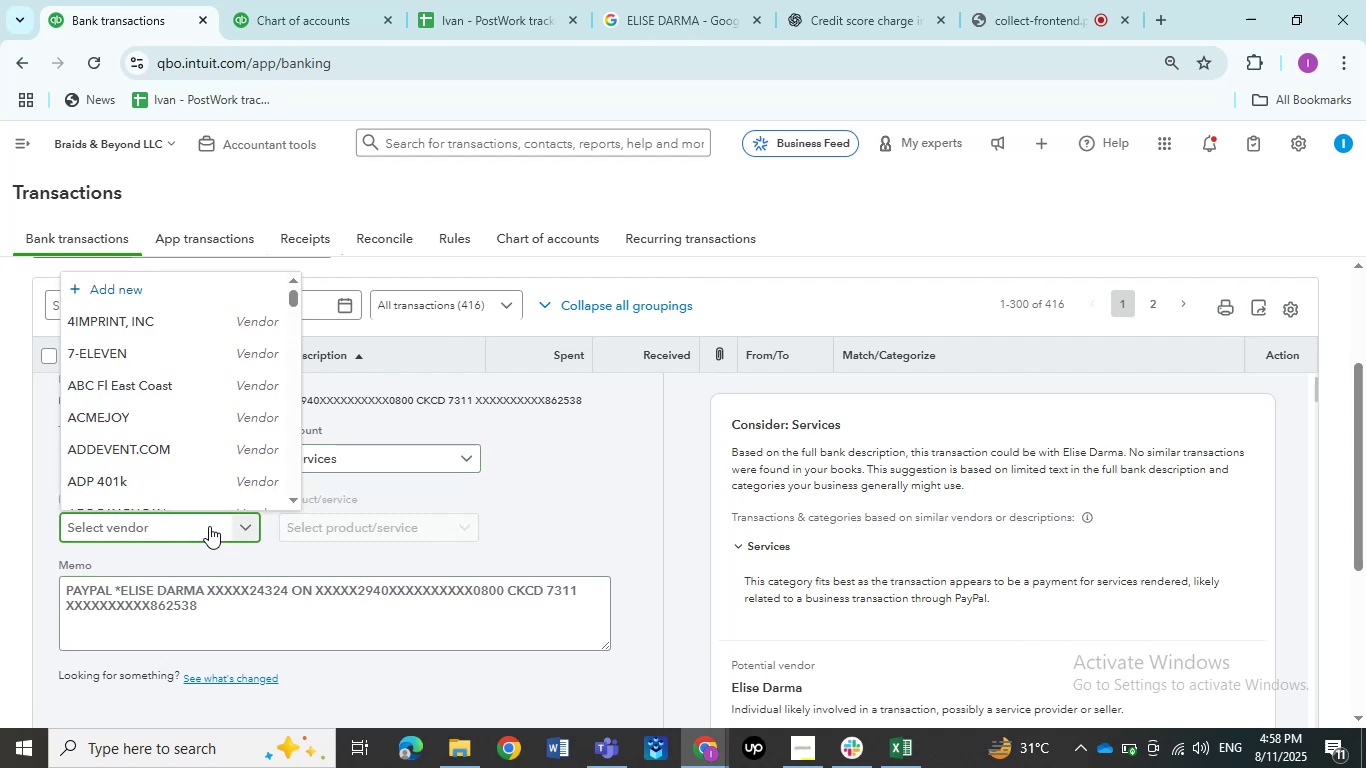 
key(Control+V)
 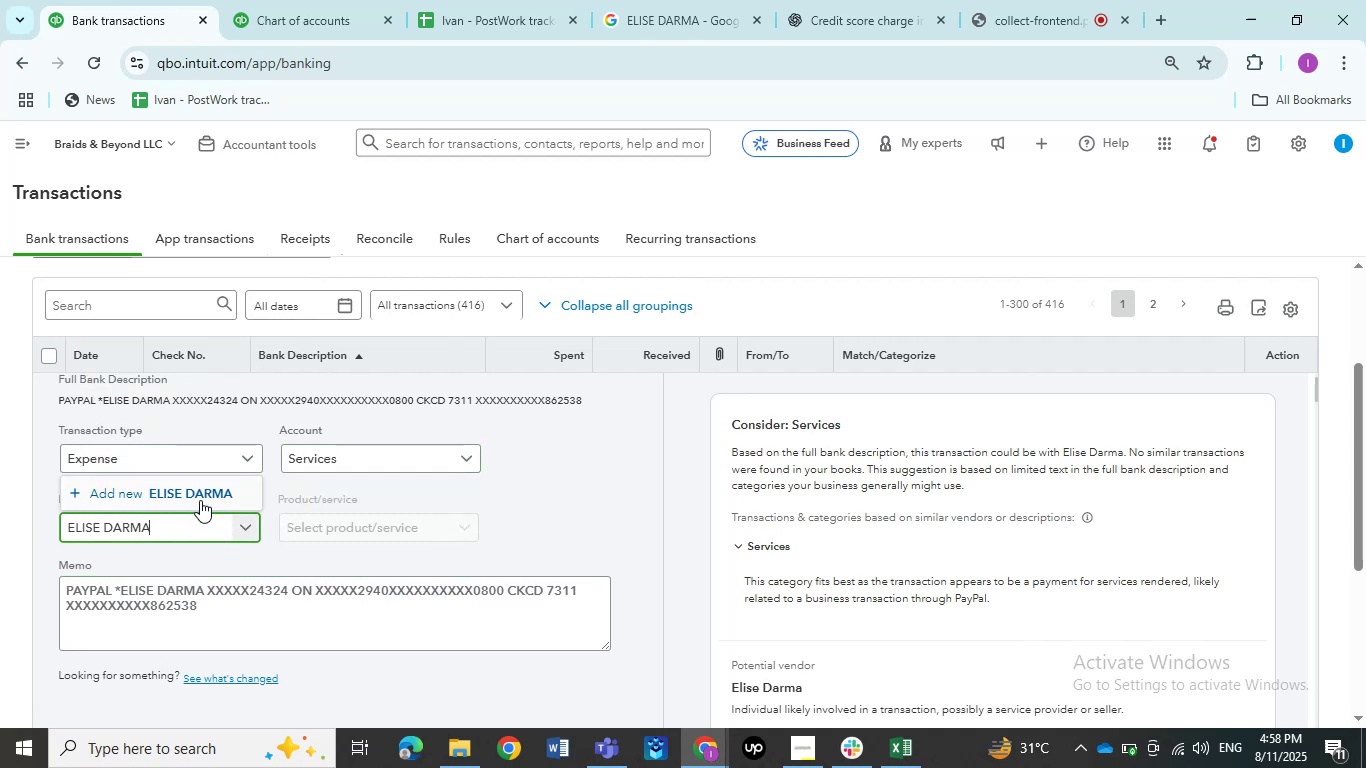 
left_click([200, 498])
 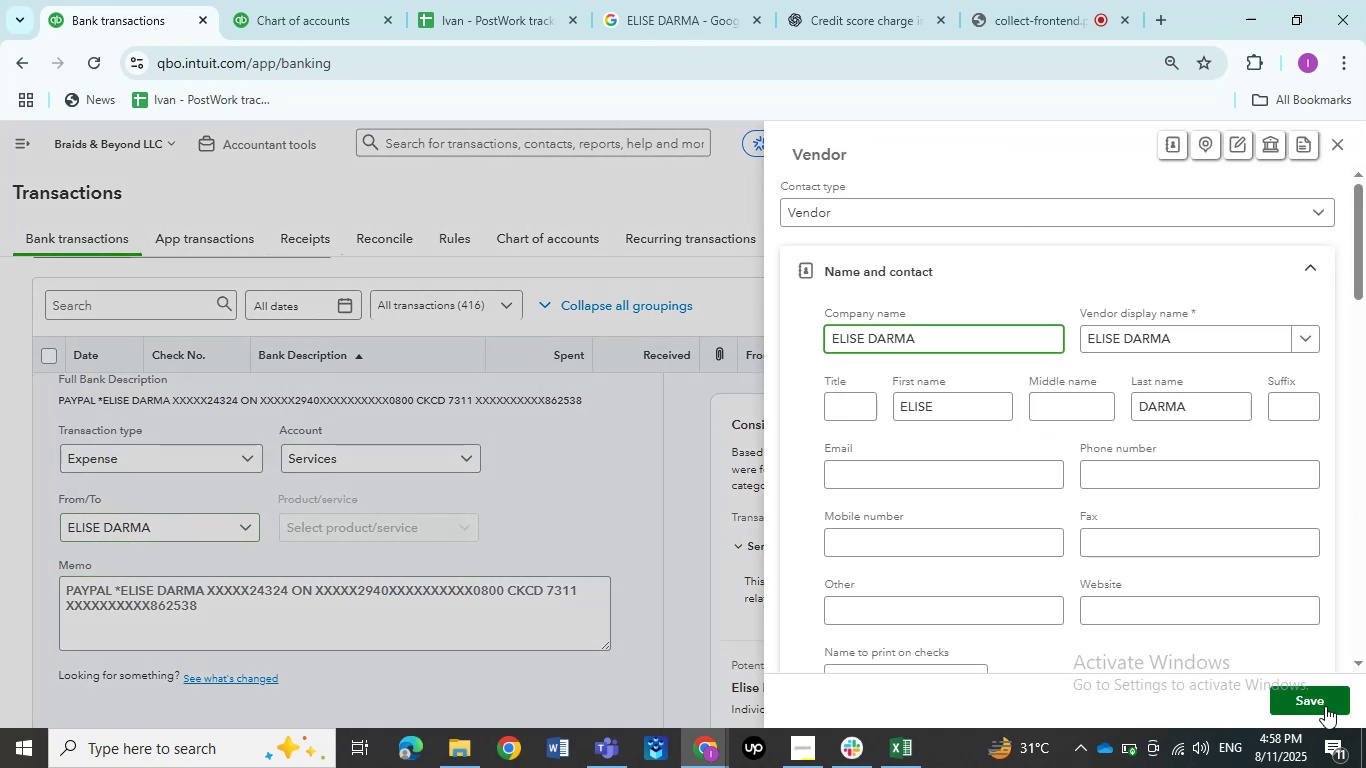 
left_click([1325, 706])
 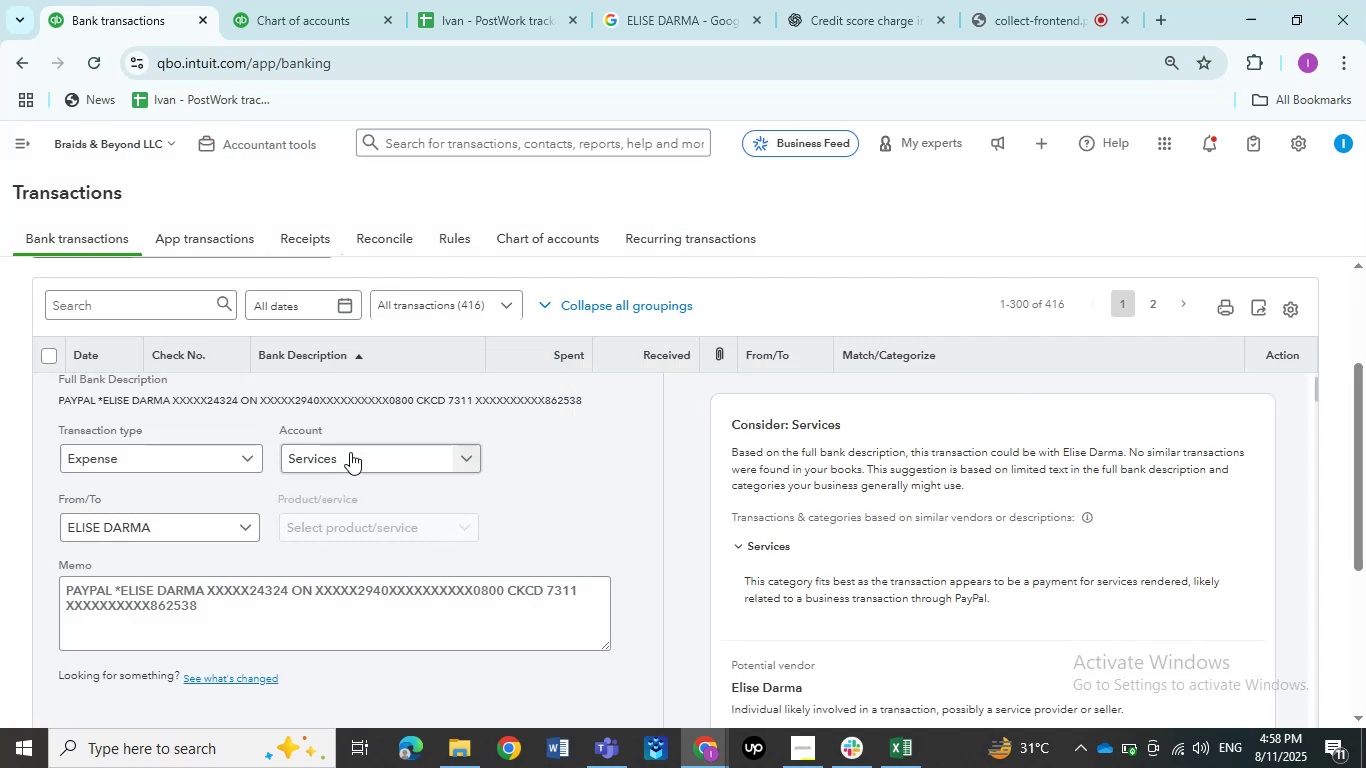 
left_click([358, 452])
 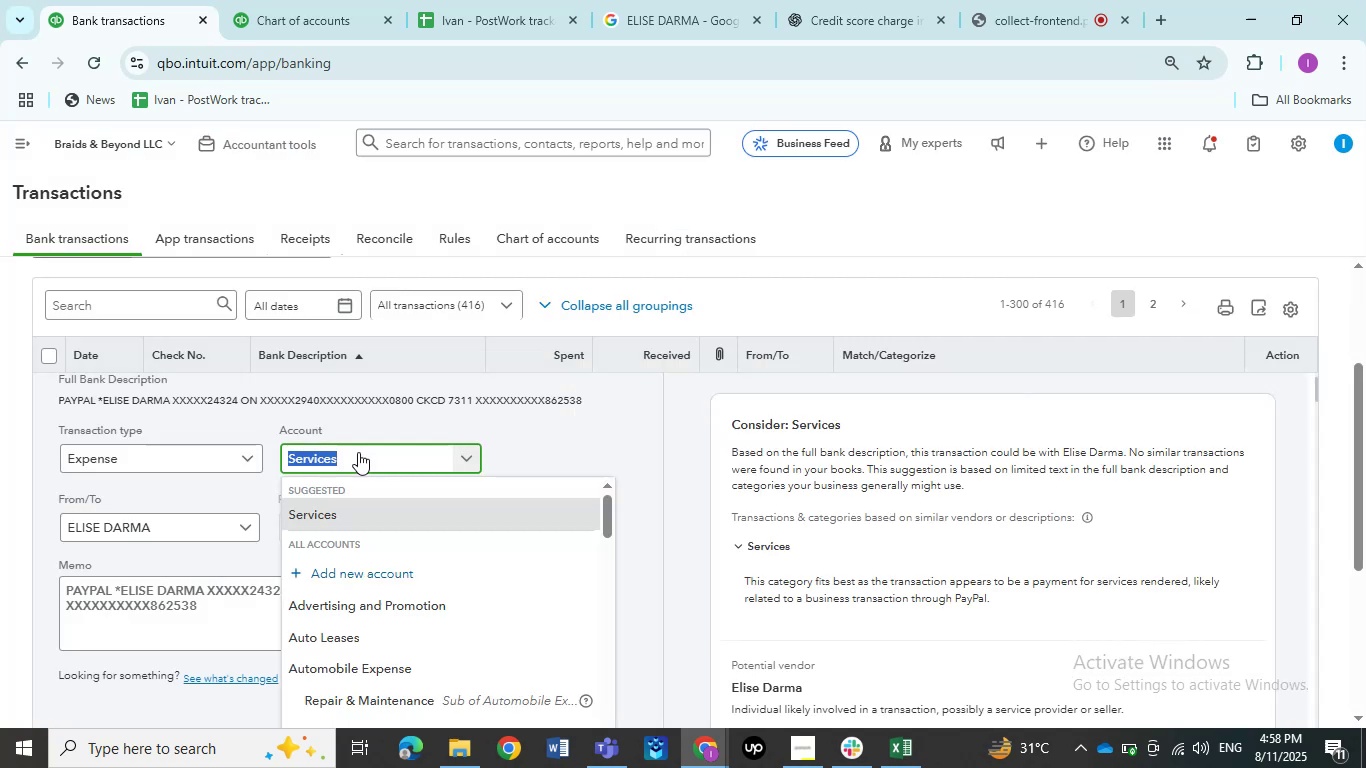 
hold_key(key=ShiftLeft, duration=0.34)
 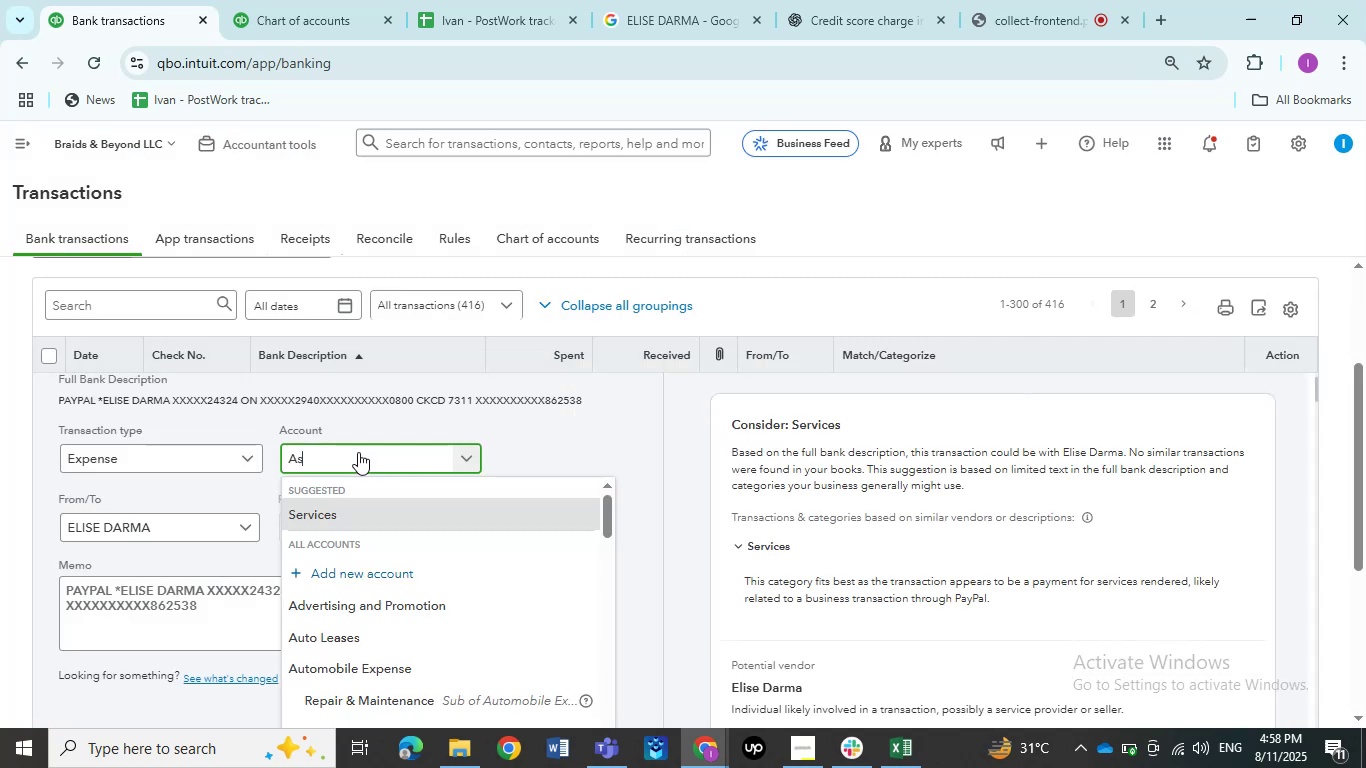 
hold_key(key=A, duration=0.49)
 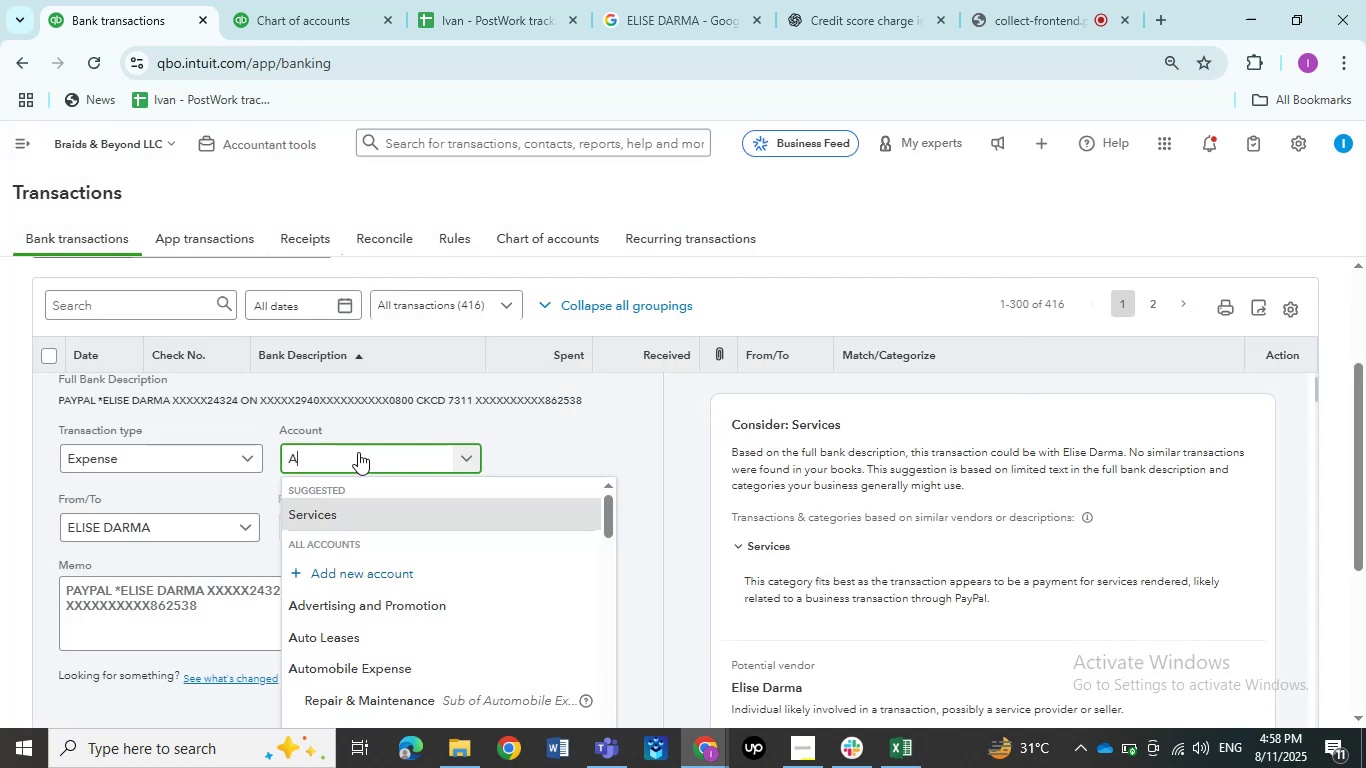 
type(sk)
 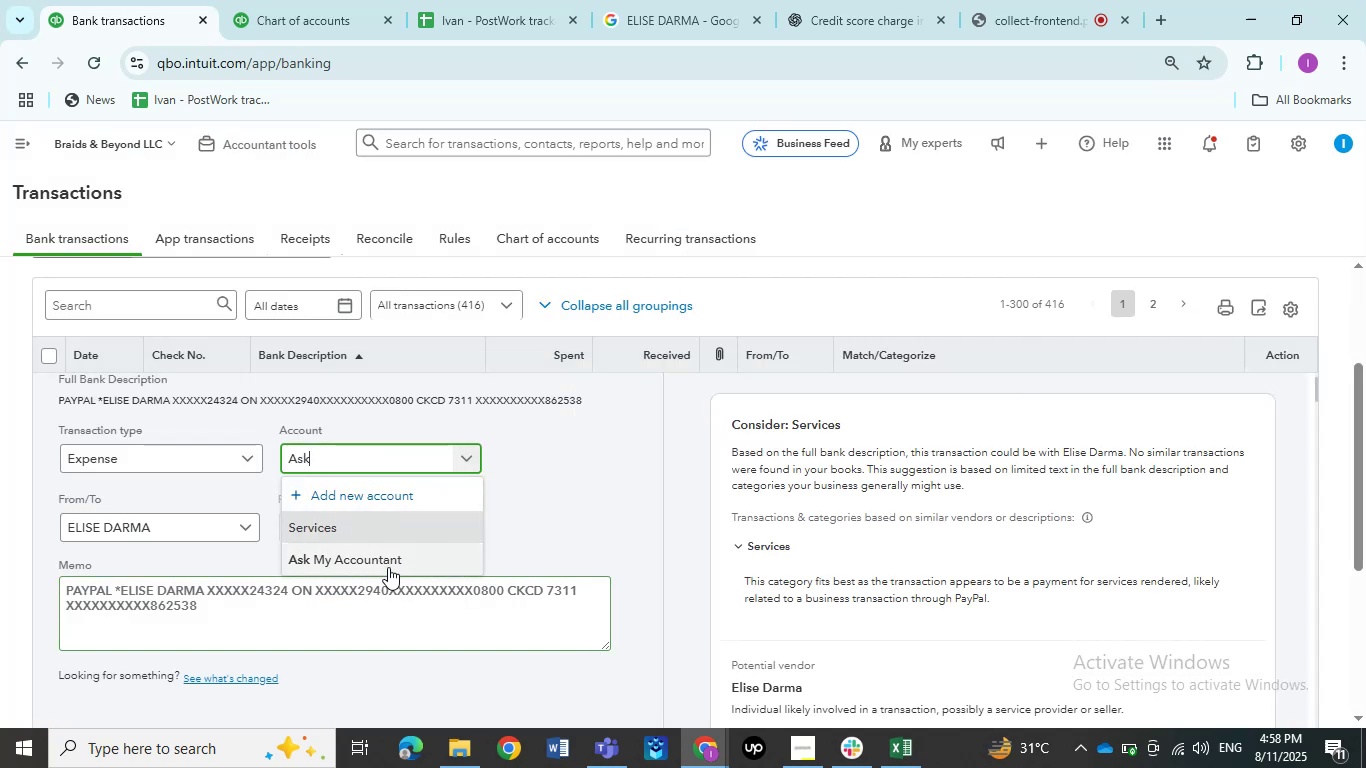 
left_click([388, 567])
 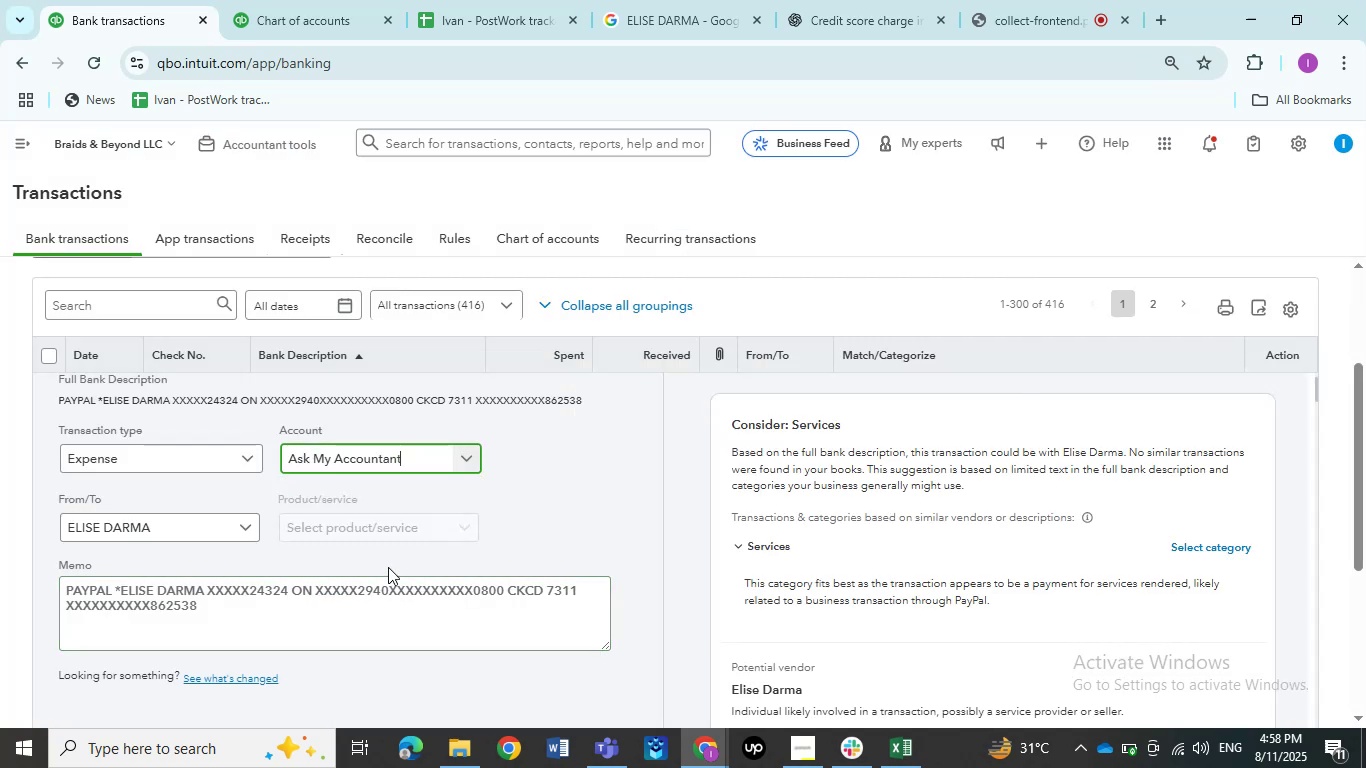 
scroll: coordinate [388, 567], scroll_direction: down, amount: 1.0
 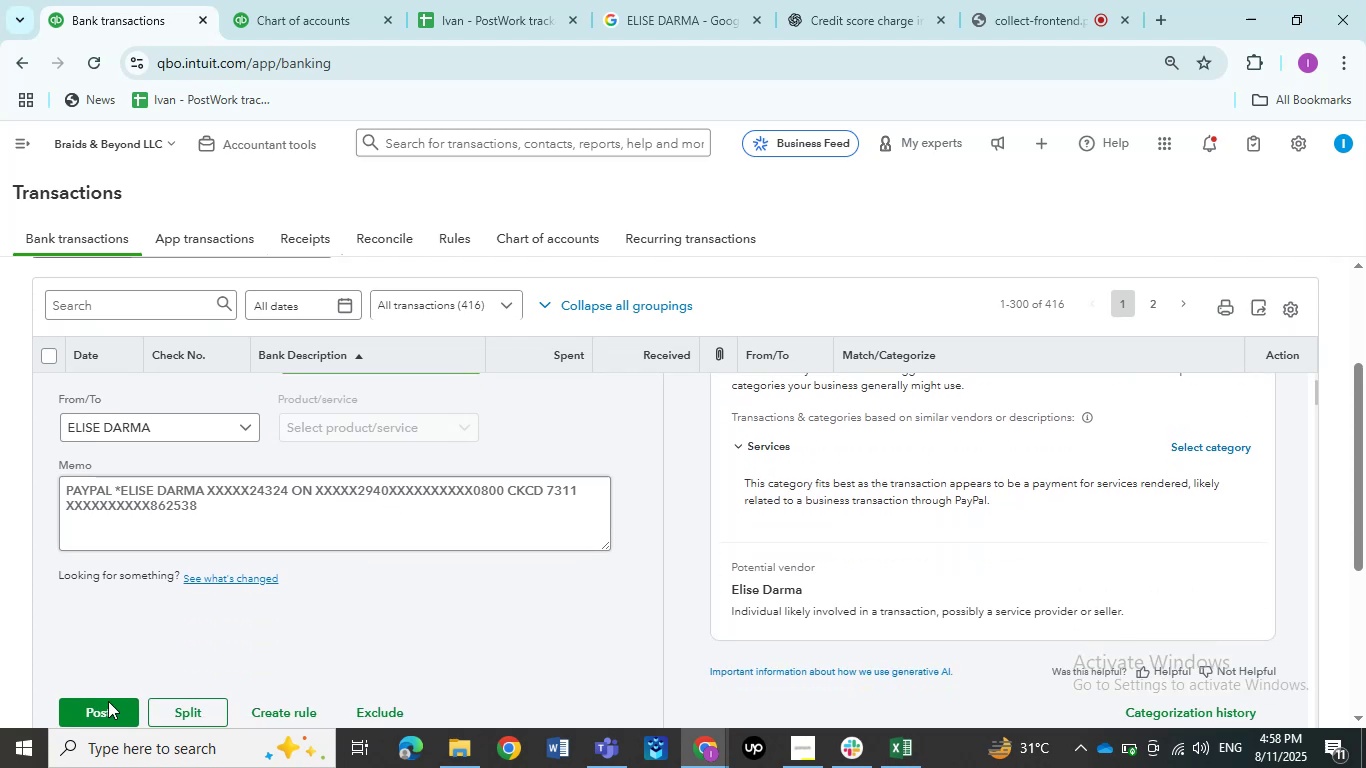 
left_click([104, 711])
 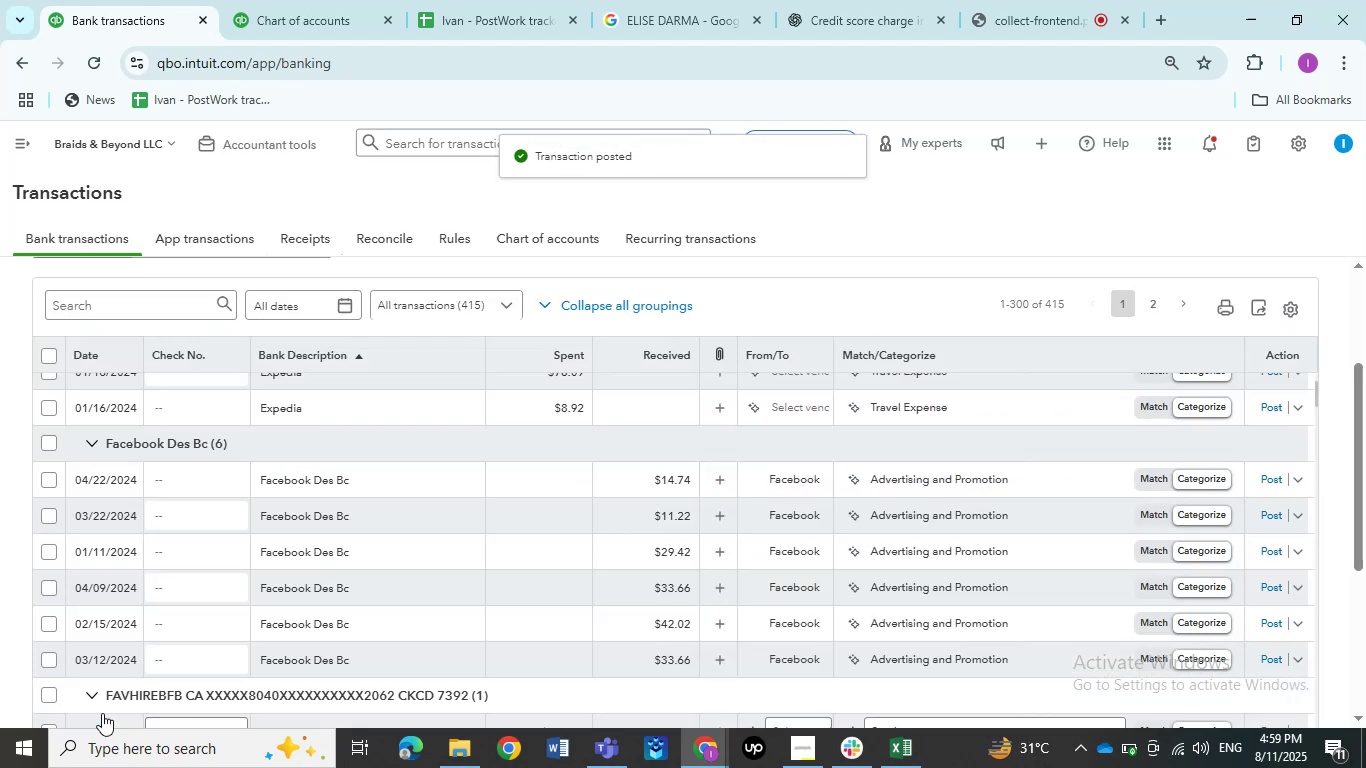 
wait(12.05)
 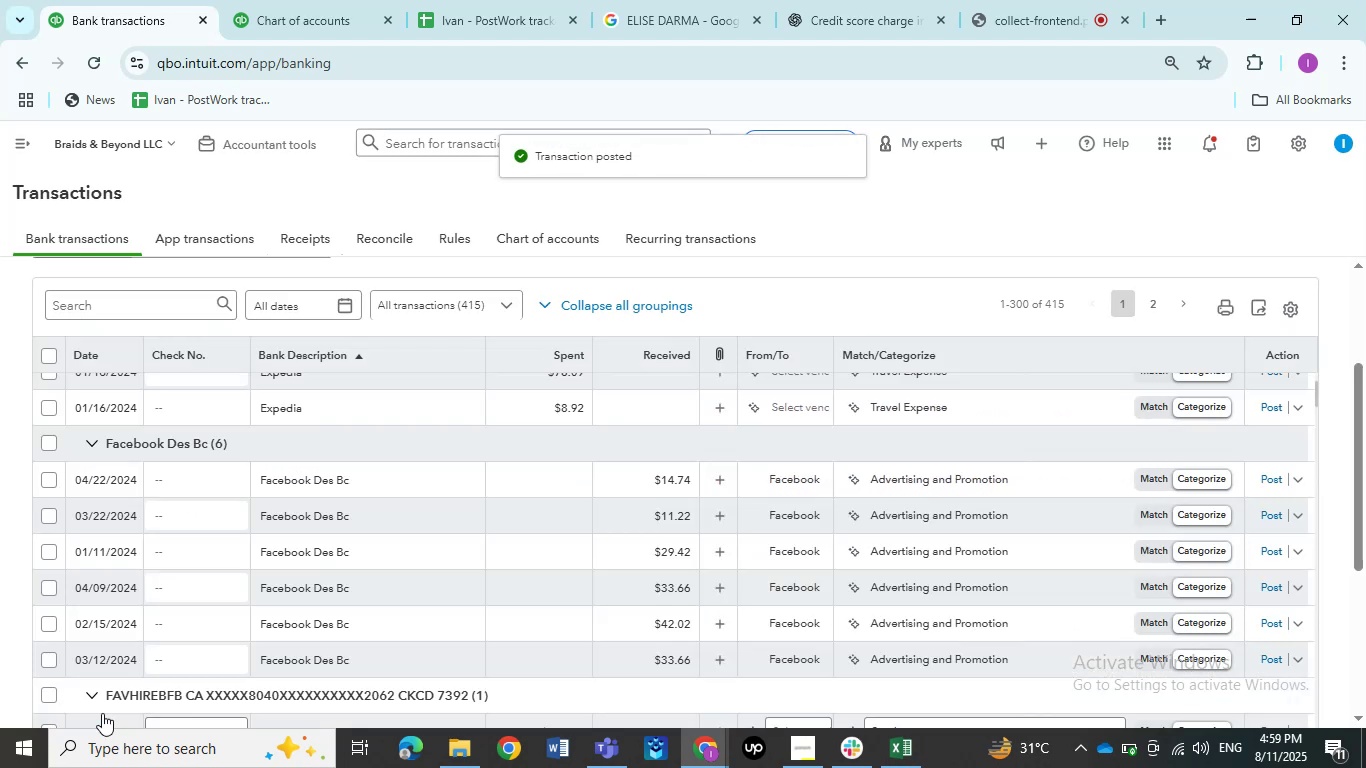 
scroll: coordinate [374, 560], scroll_direction: up, amount: 3.0
 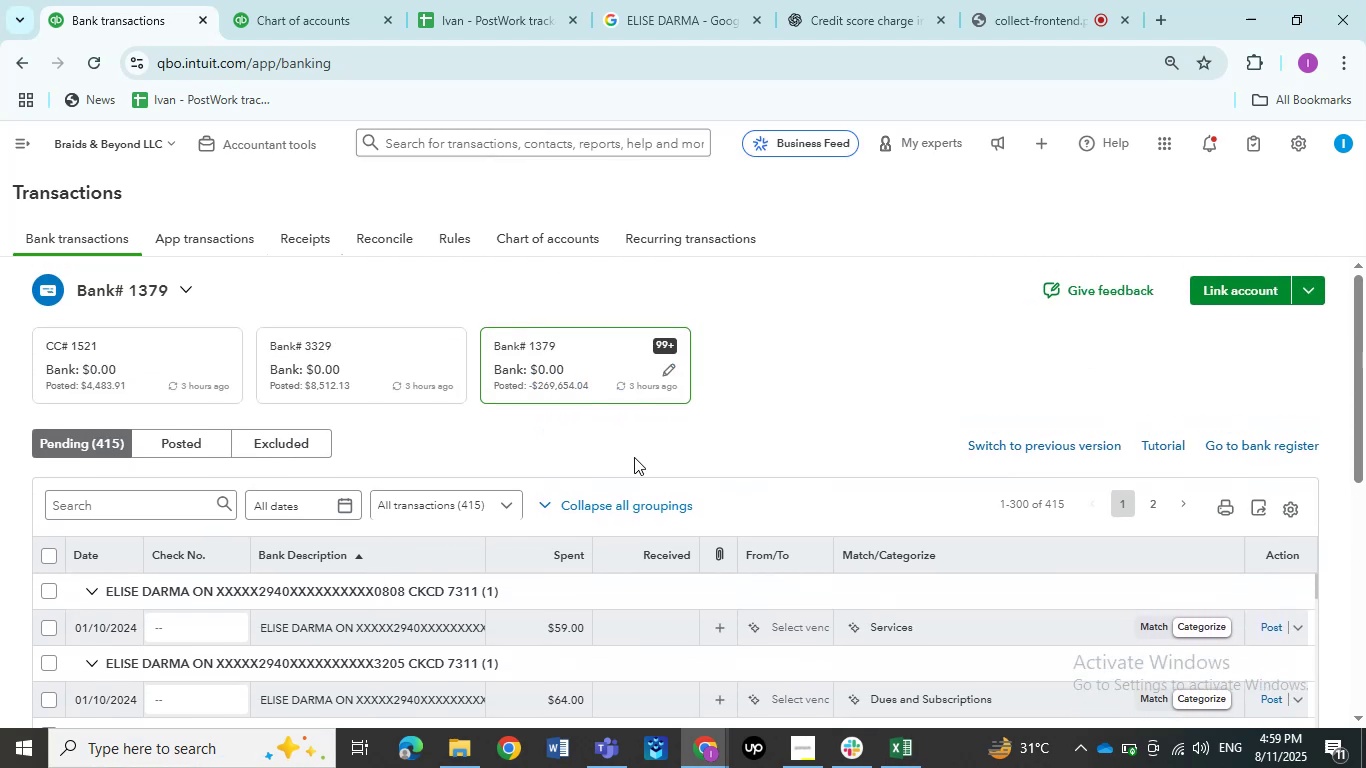 
scroll: coordinate [648, 457], scroll_direction: down, amount: 1.0
 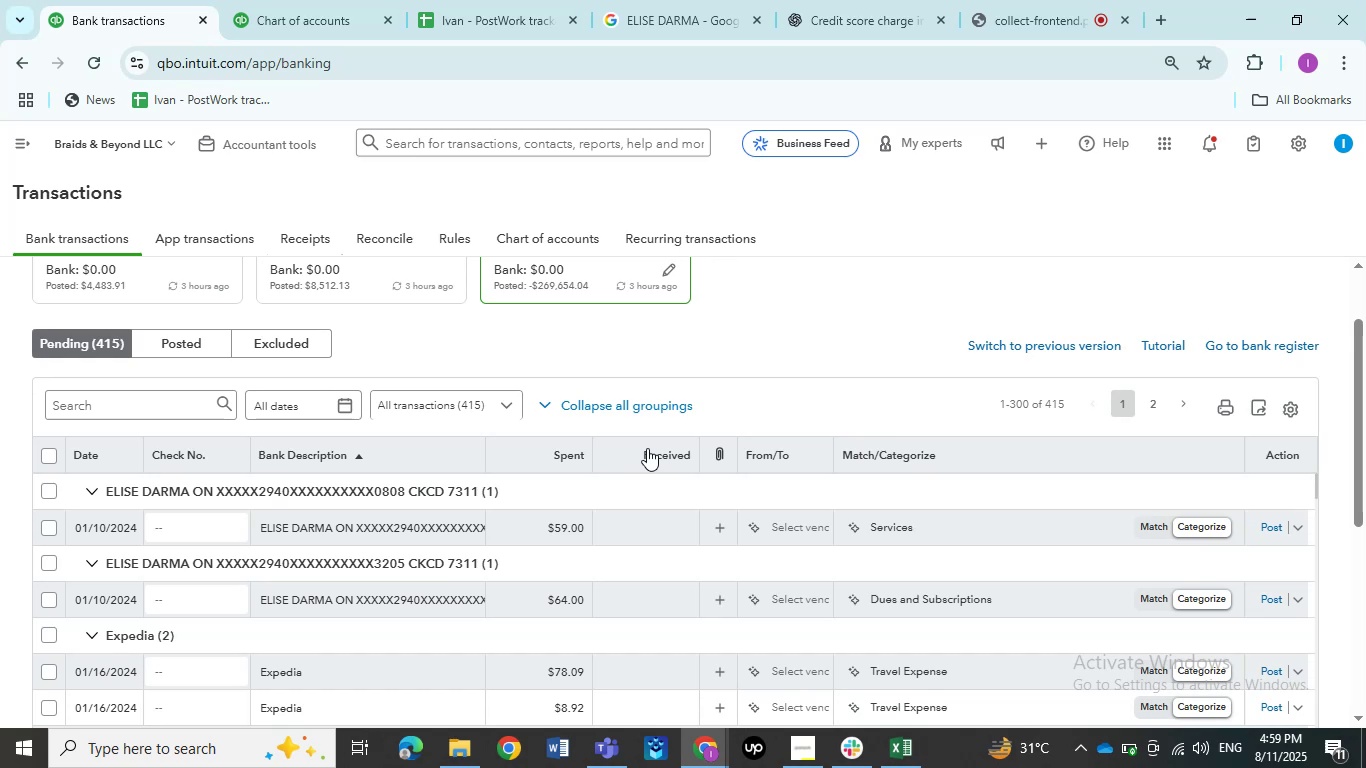 
wait(6.28)
 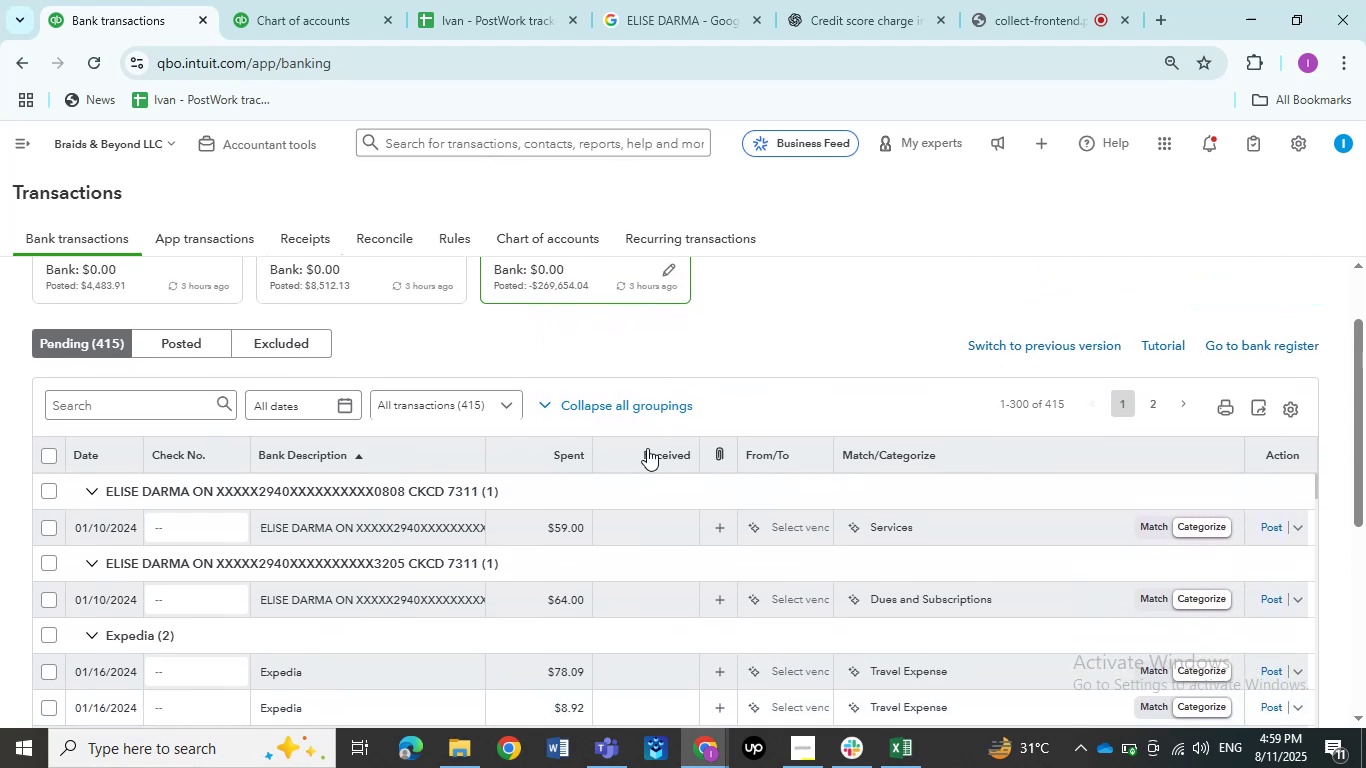 
scroll: coordinate [655, 368], scroll_direction: down, amount: 1.0
 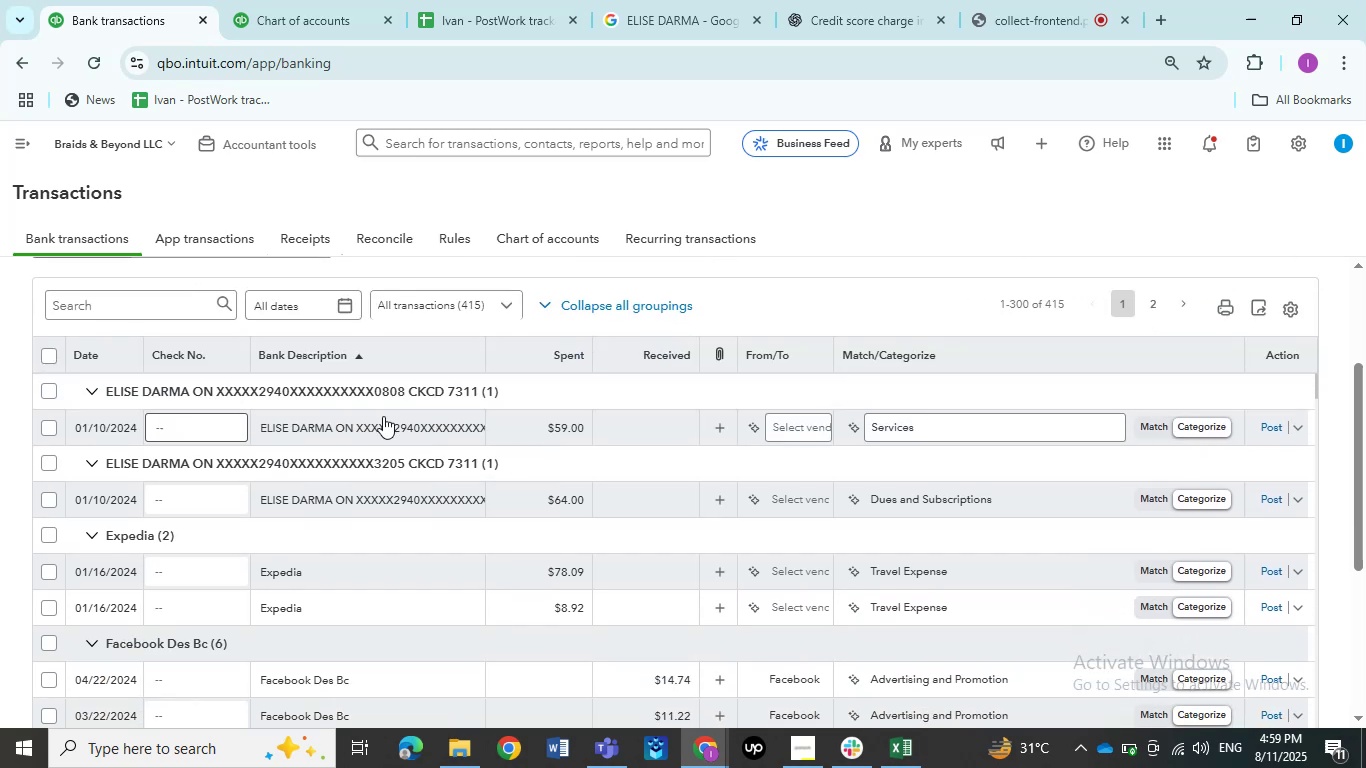 
left_click([383, 416])
 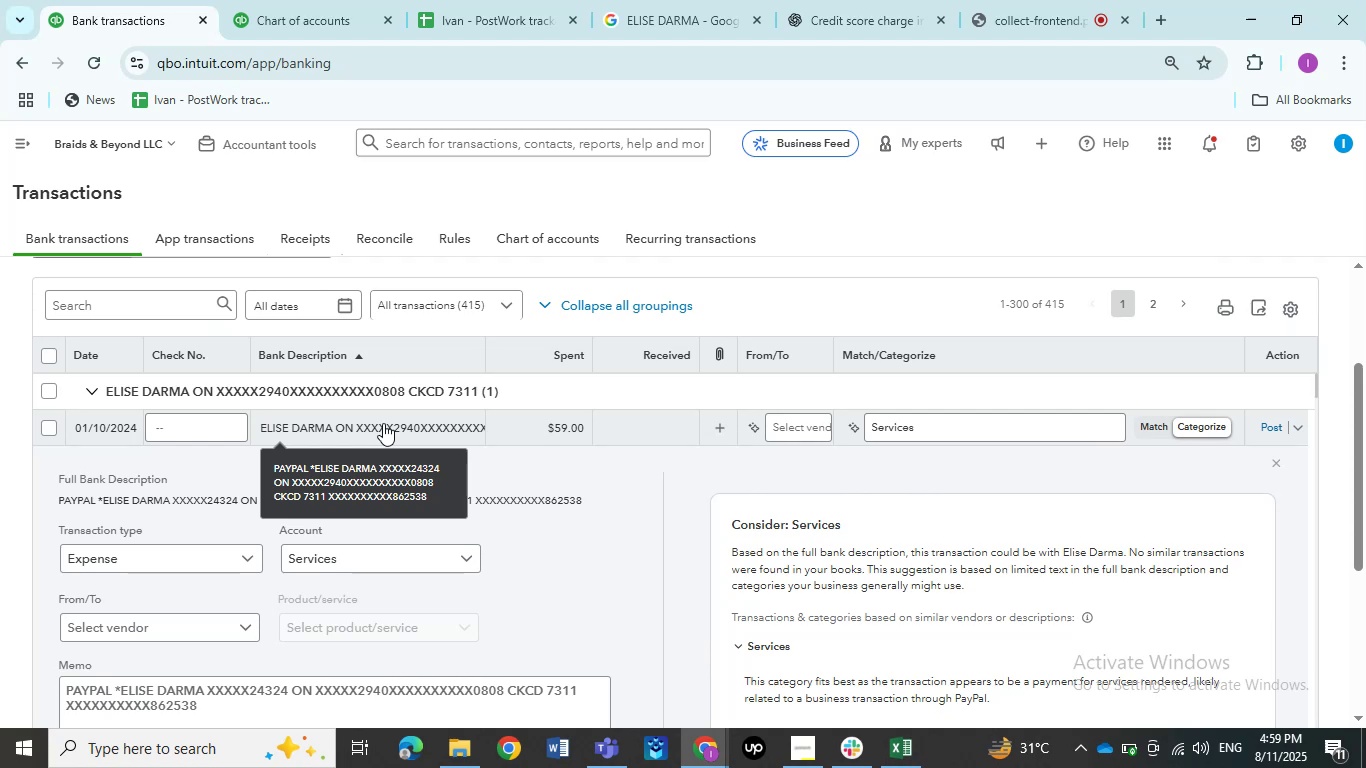 
wait(15.08)
 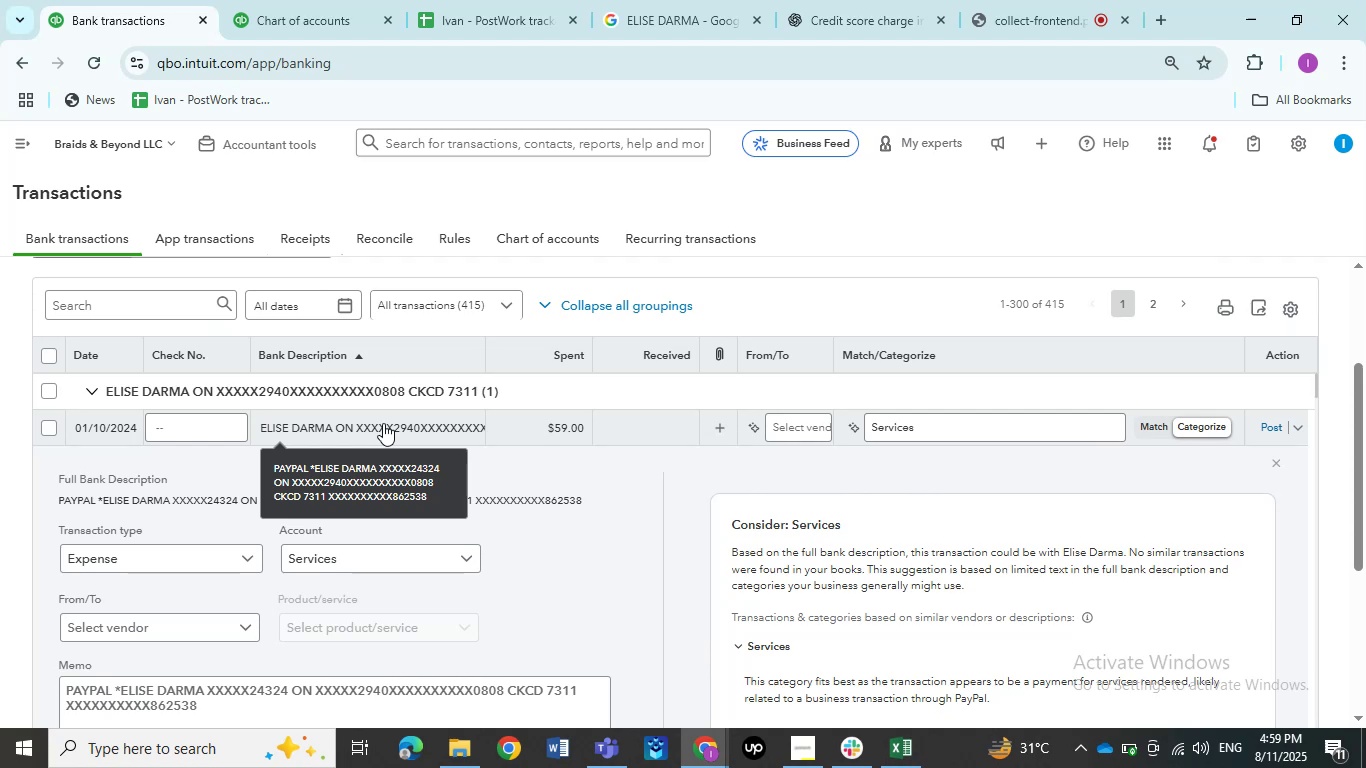 
left_click([336, 435])
 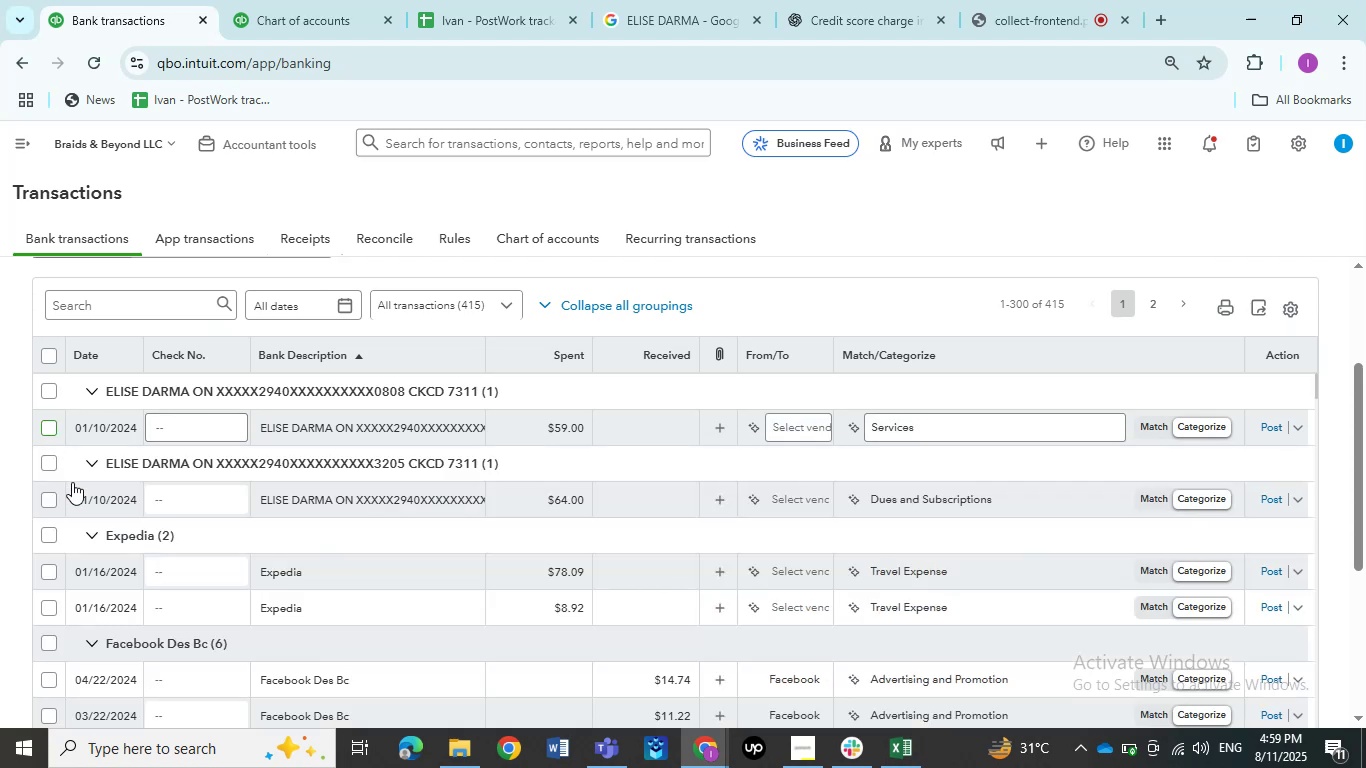 
left_click([51, 497])
 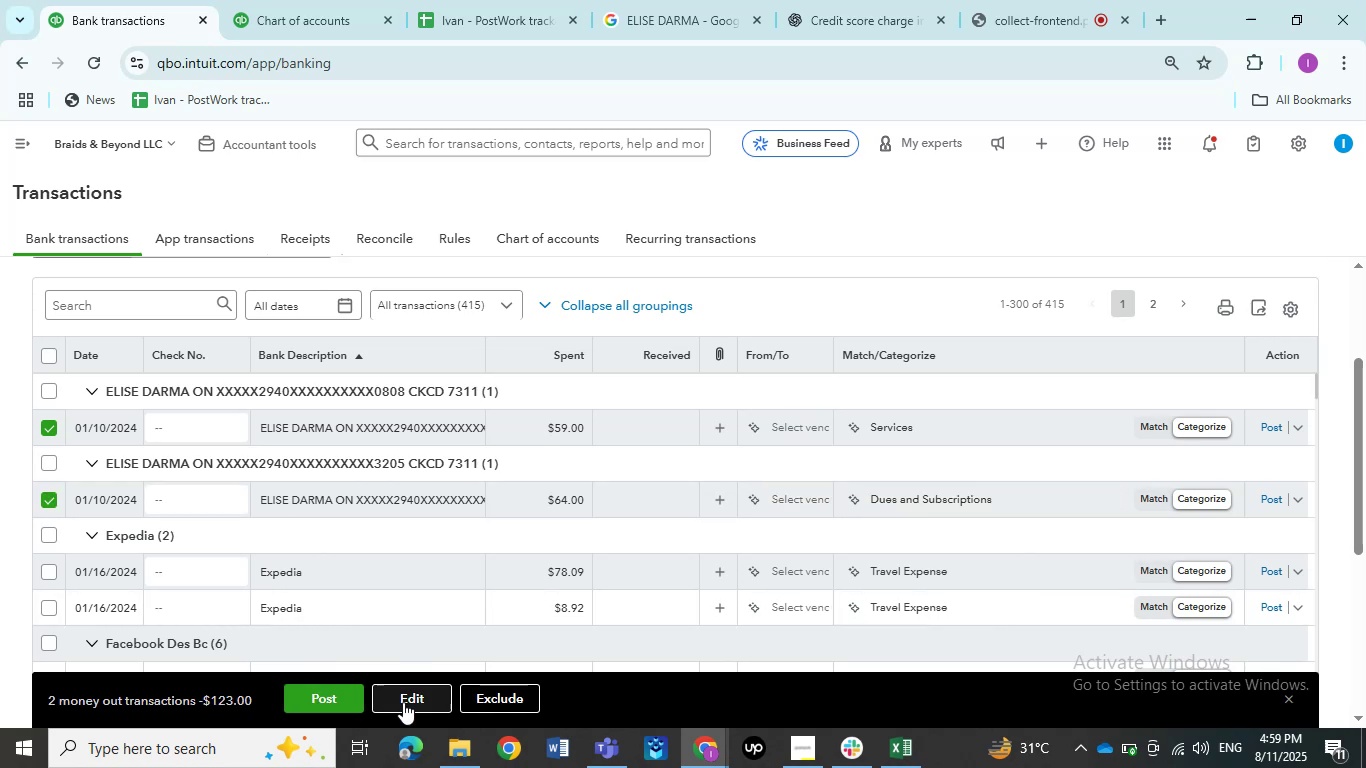 
left_click([403, 702])
 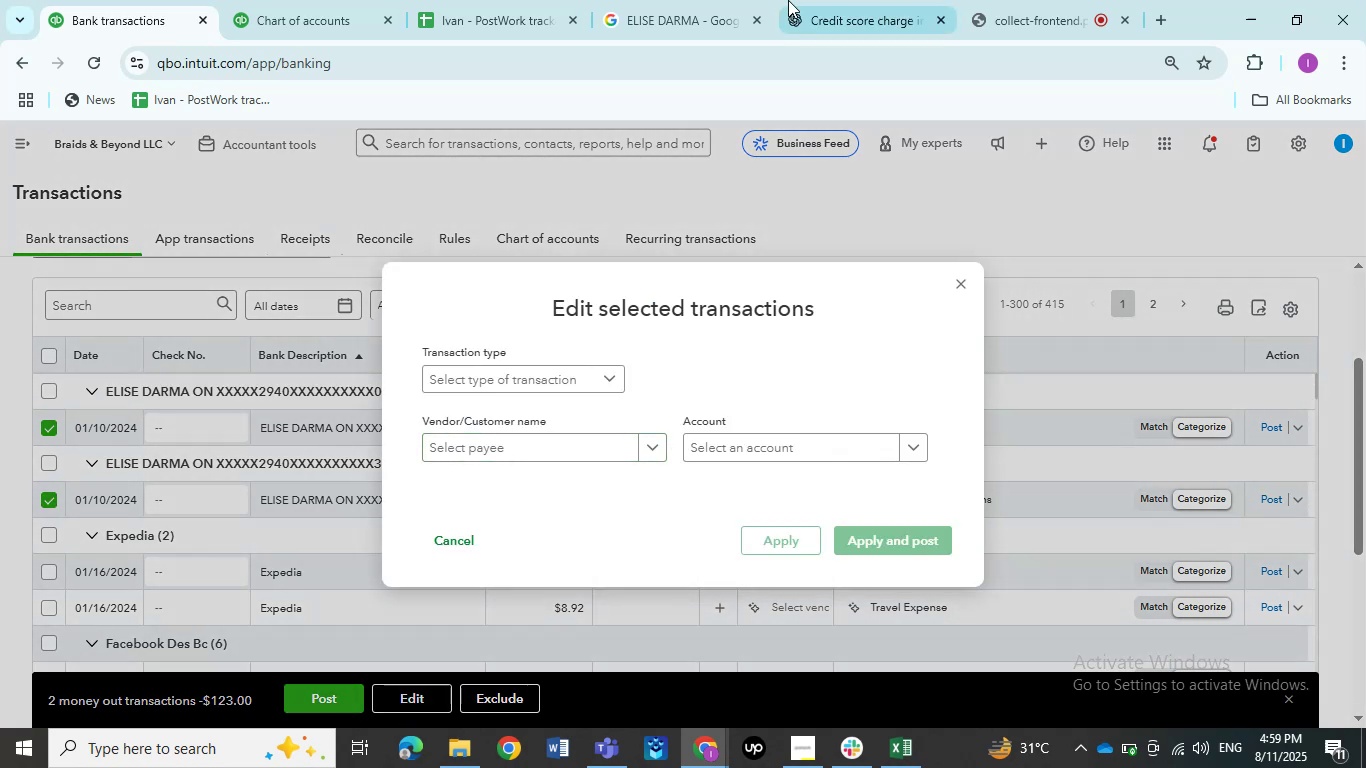 
left_click([699, 0])
 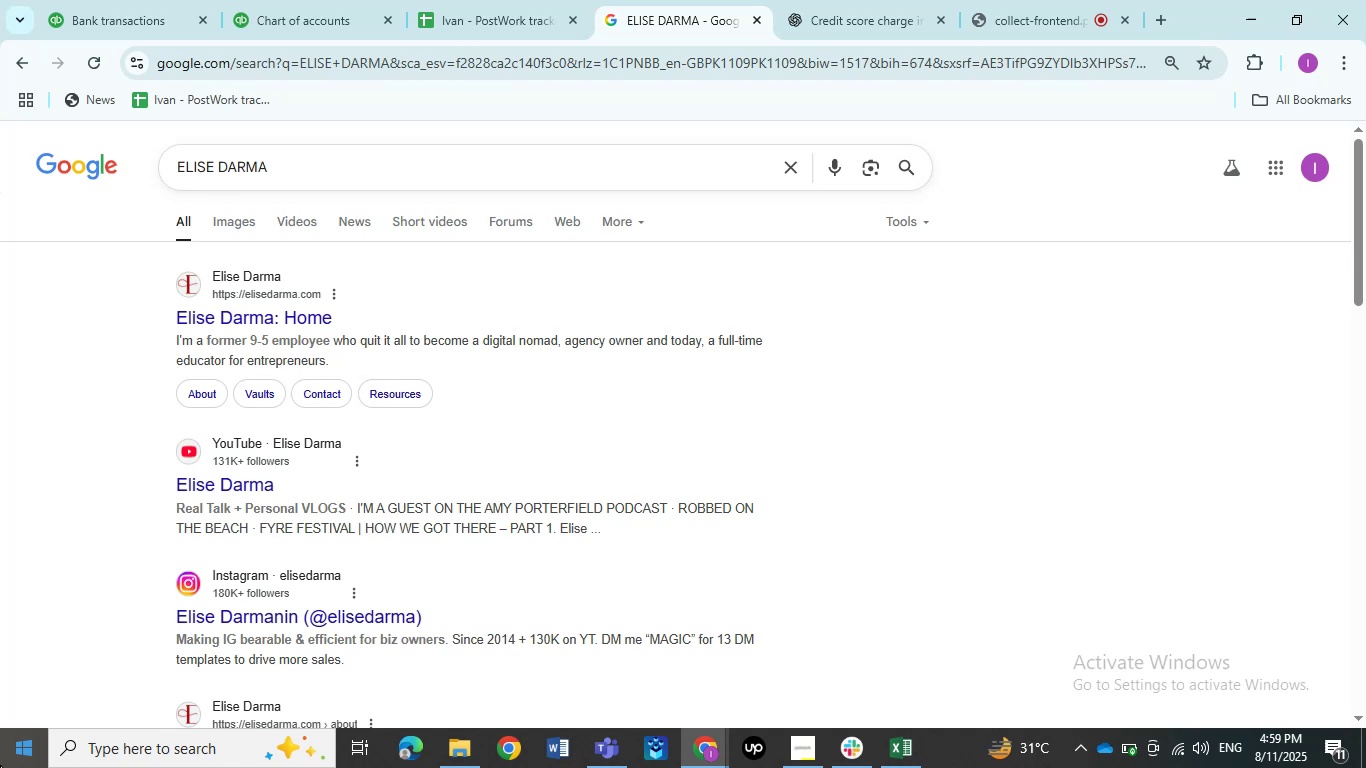 
wait(21.75)
 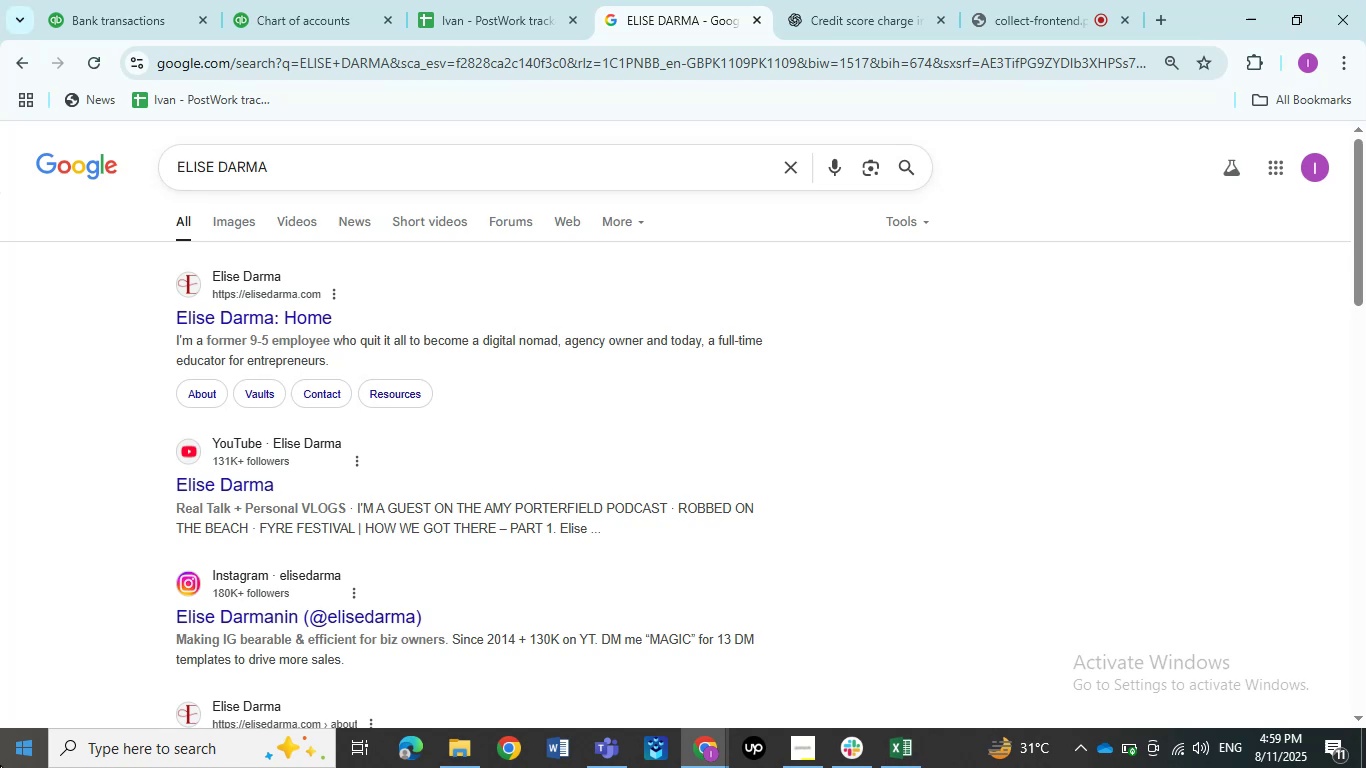 
scroll: coordinate [474, 435], scroll_direction: down, amount: 1.0
 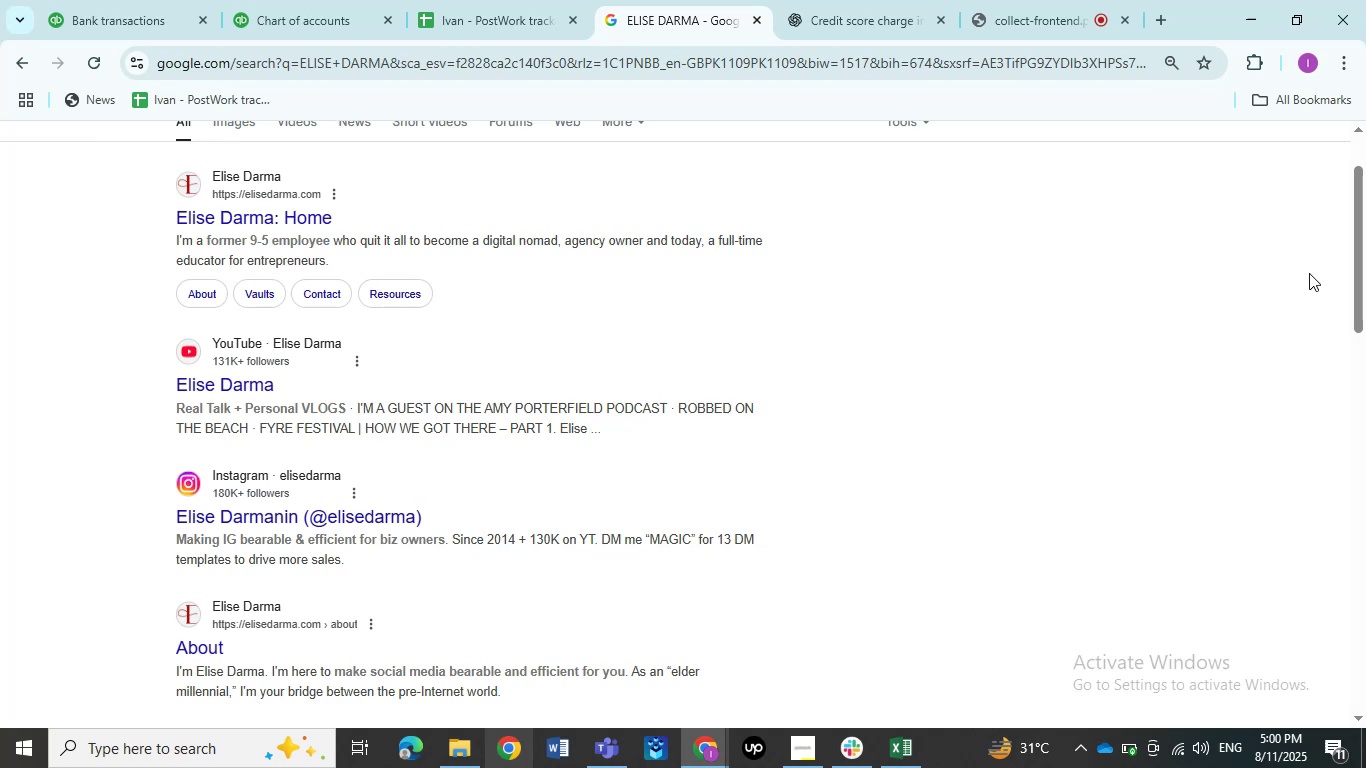 
wait(25.81)
 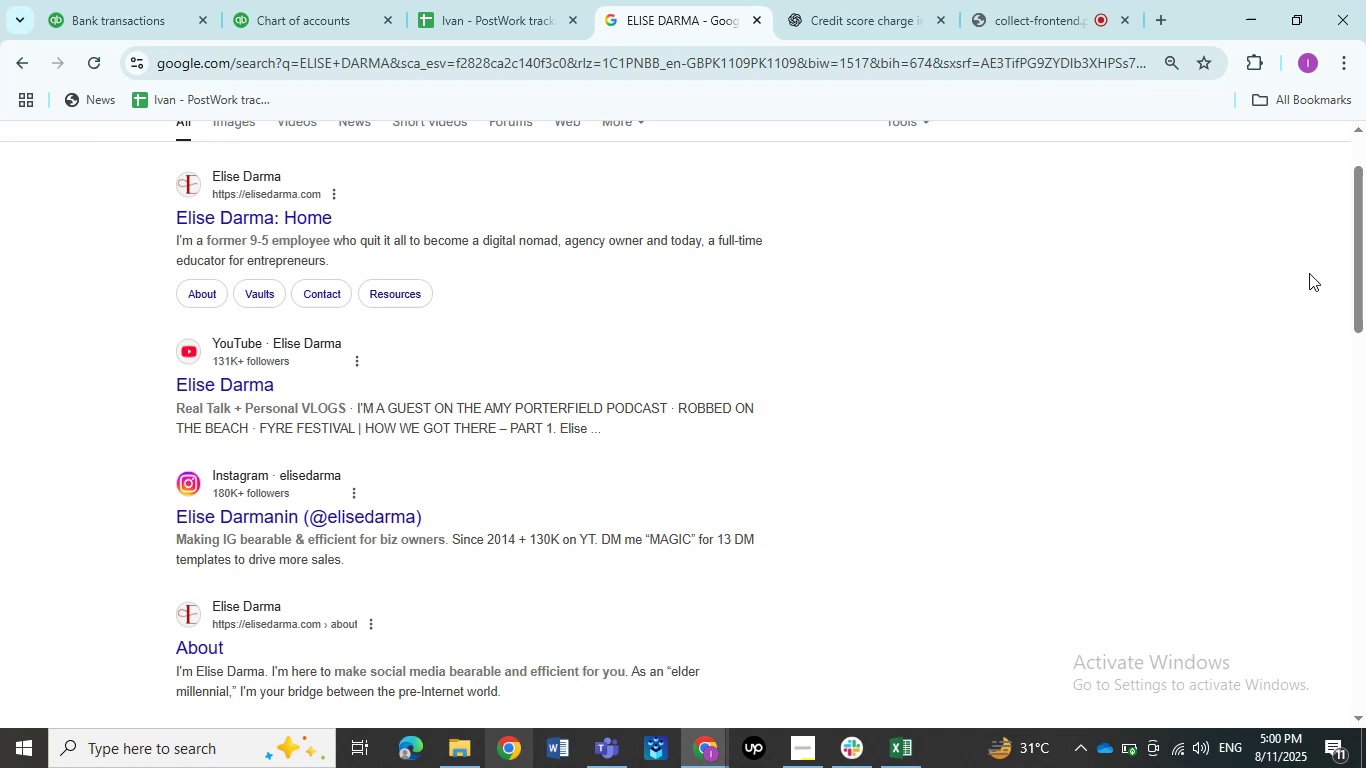 
left_click([454, 378])
 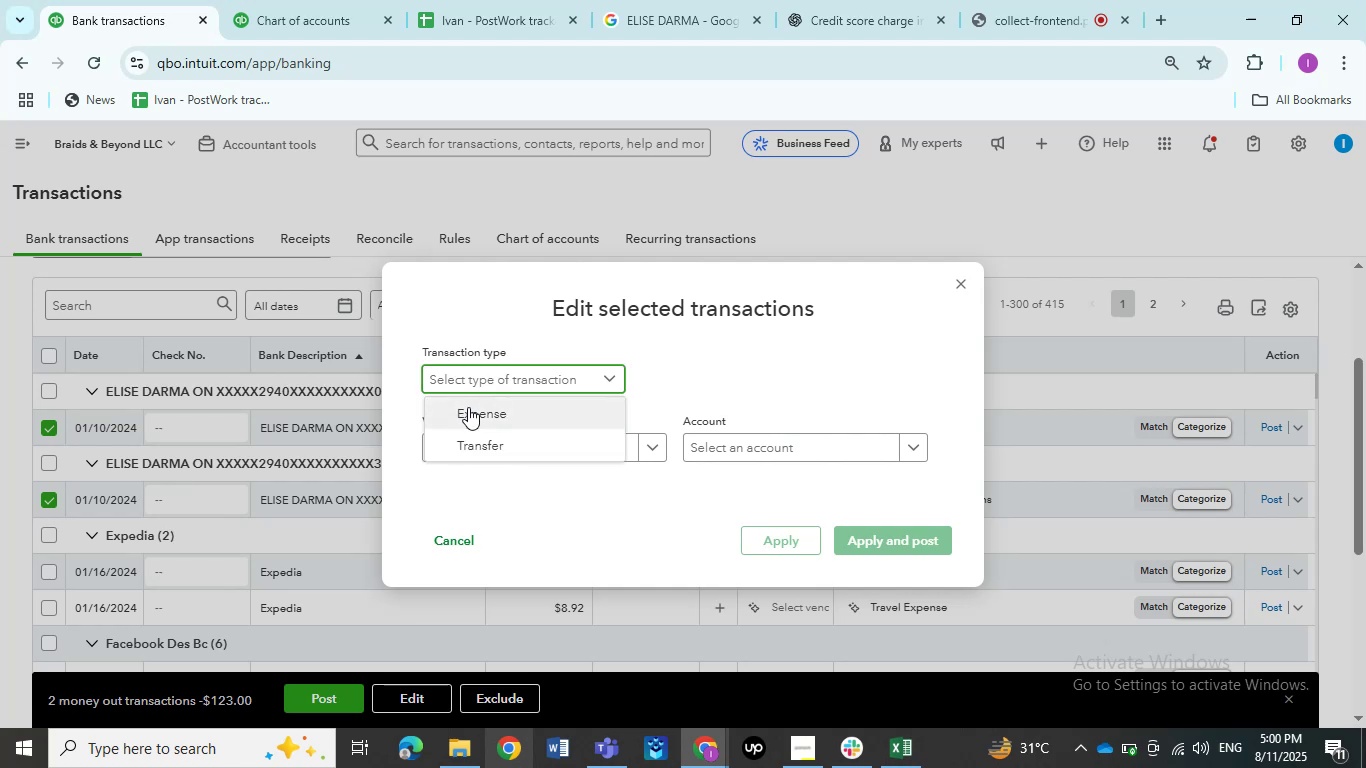 
left_click([468, 407])
 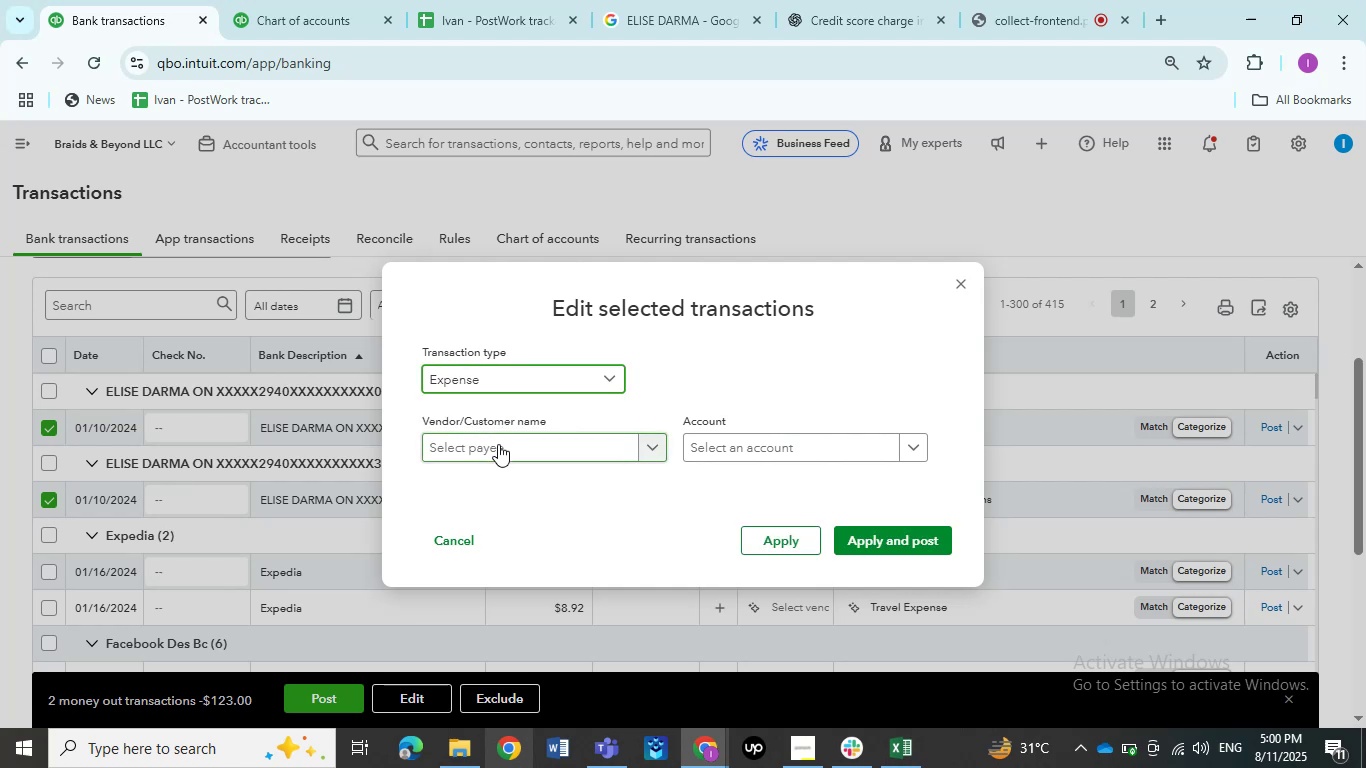 
left_click([498, 444])
 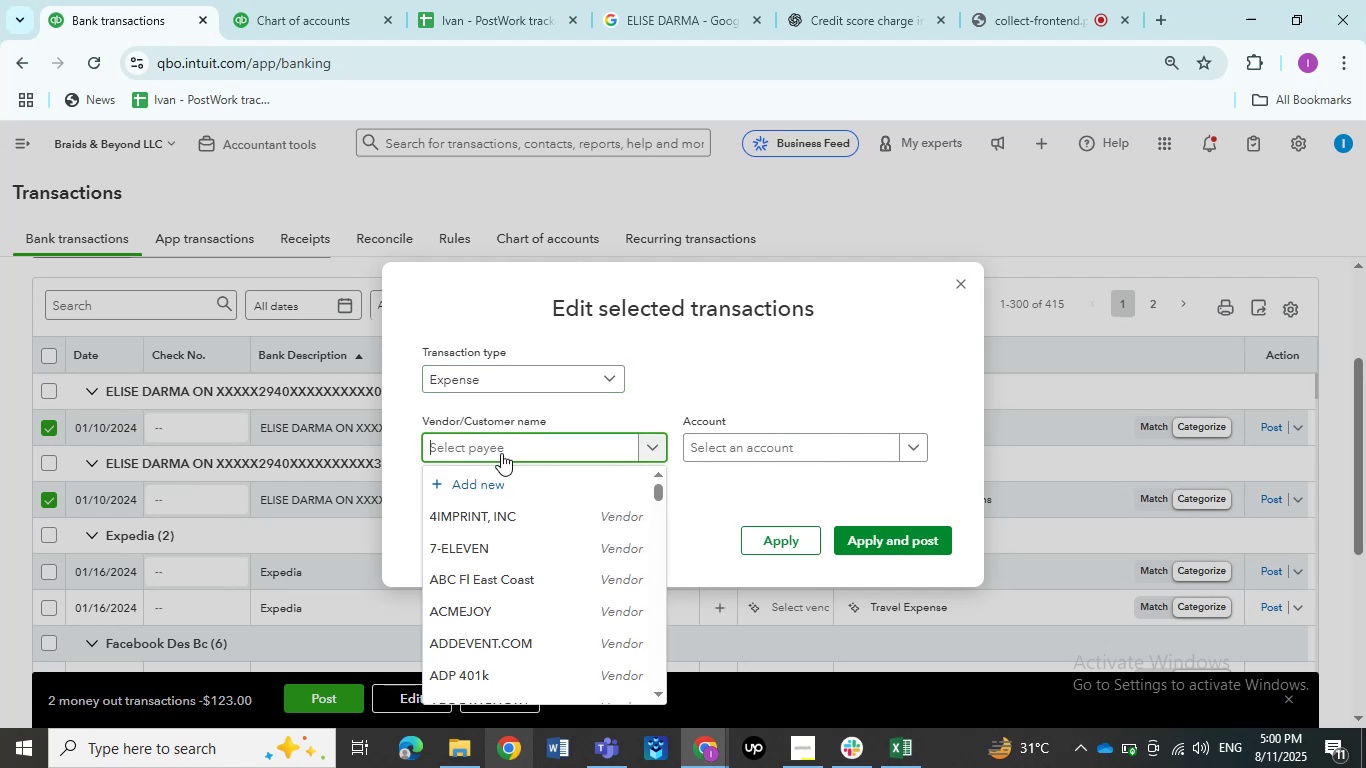 
type(eli)
 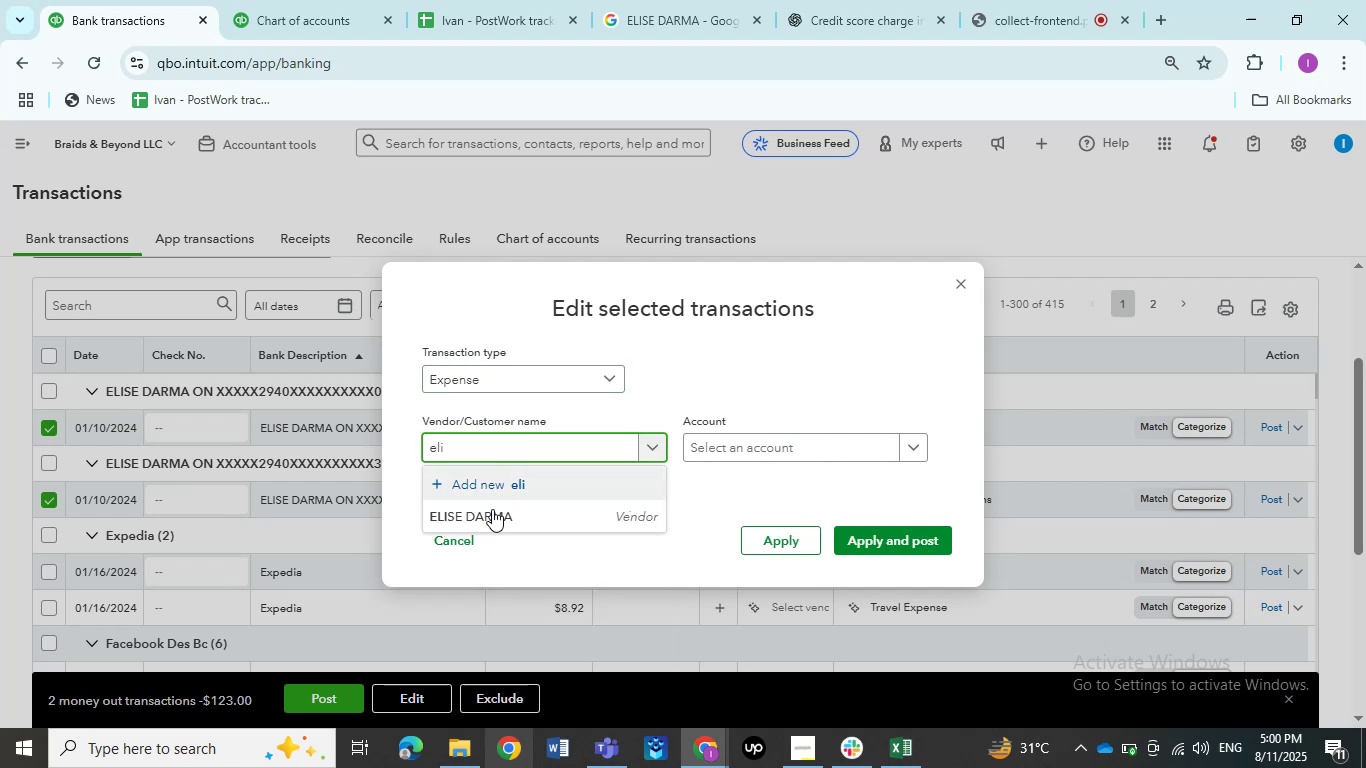 
left_click([491, 522])
 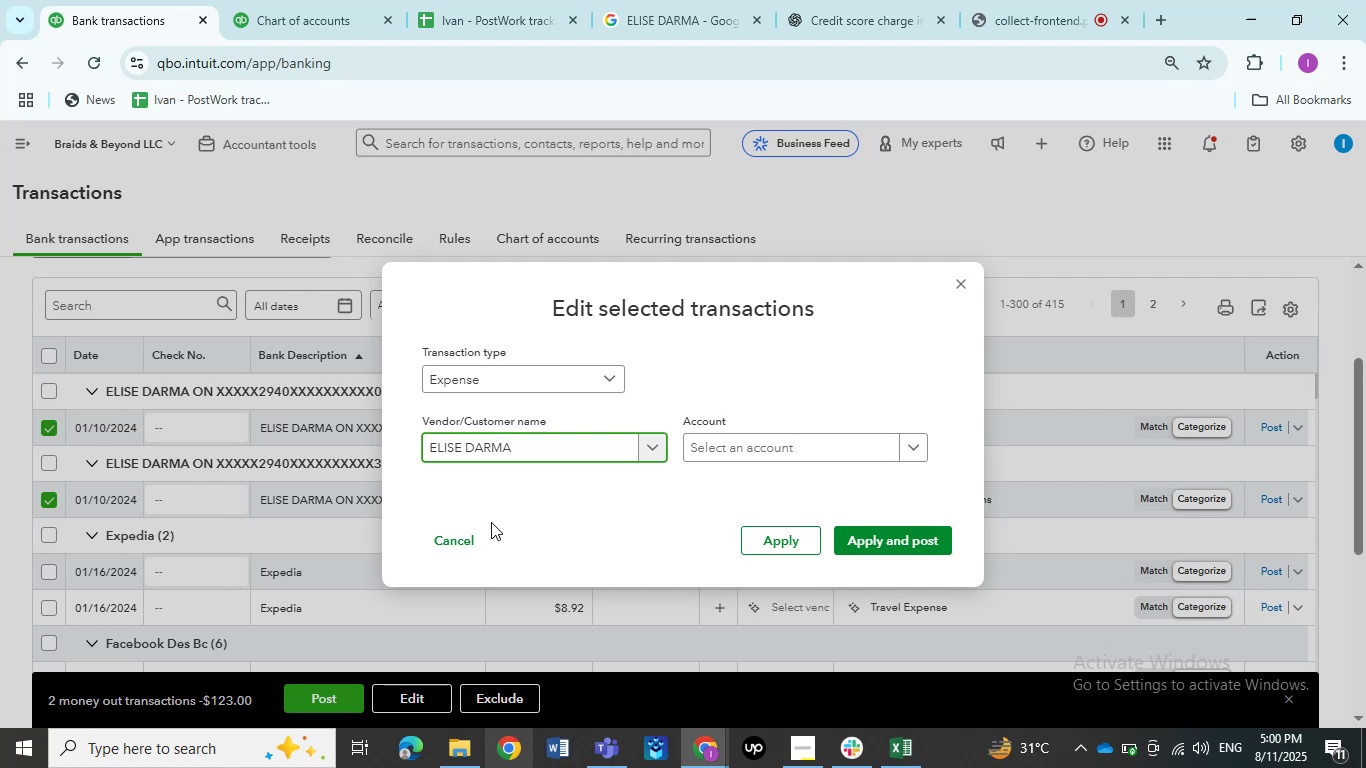 
wait(10.51)
 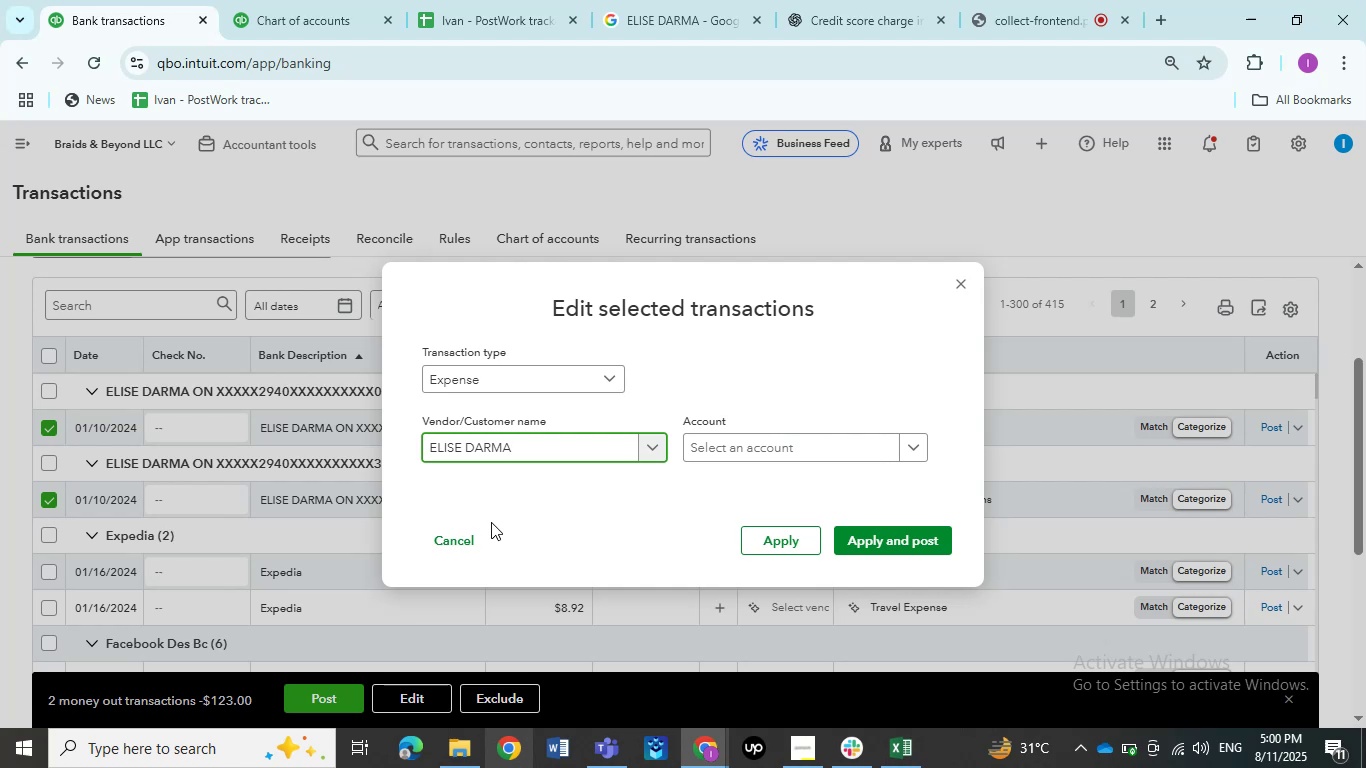 
left_click([768, 447])
 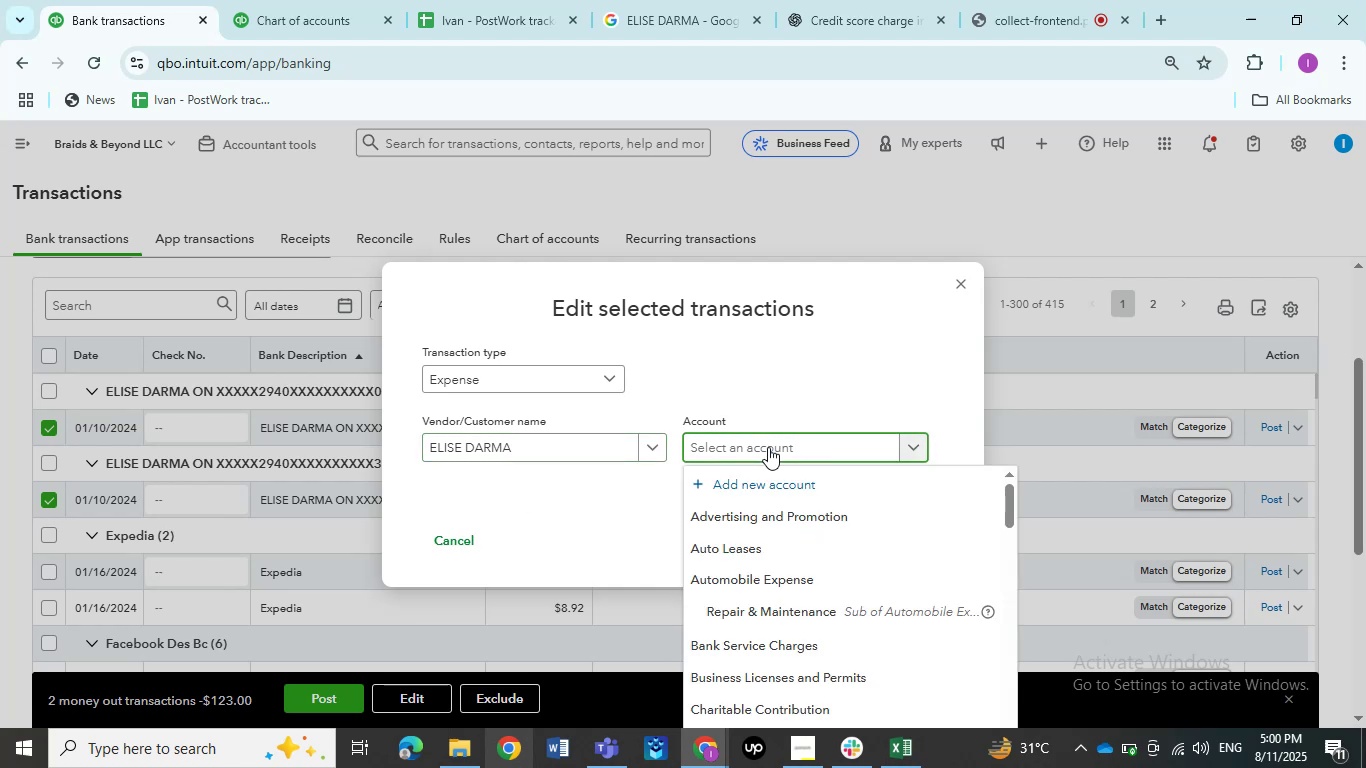 
type(ask my)
 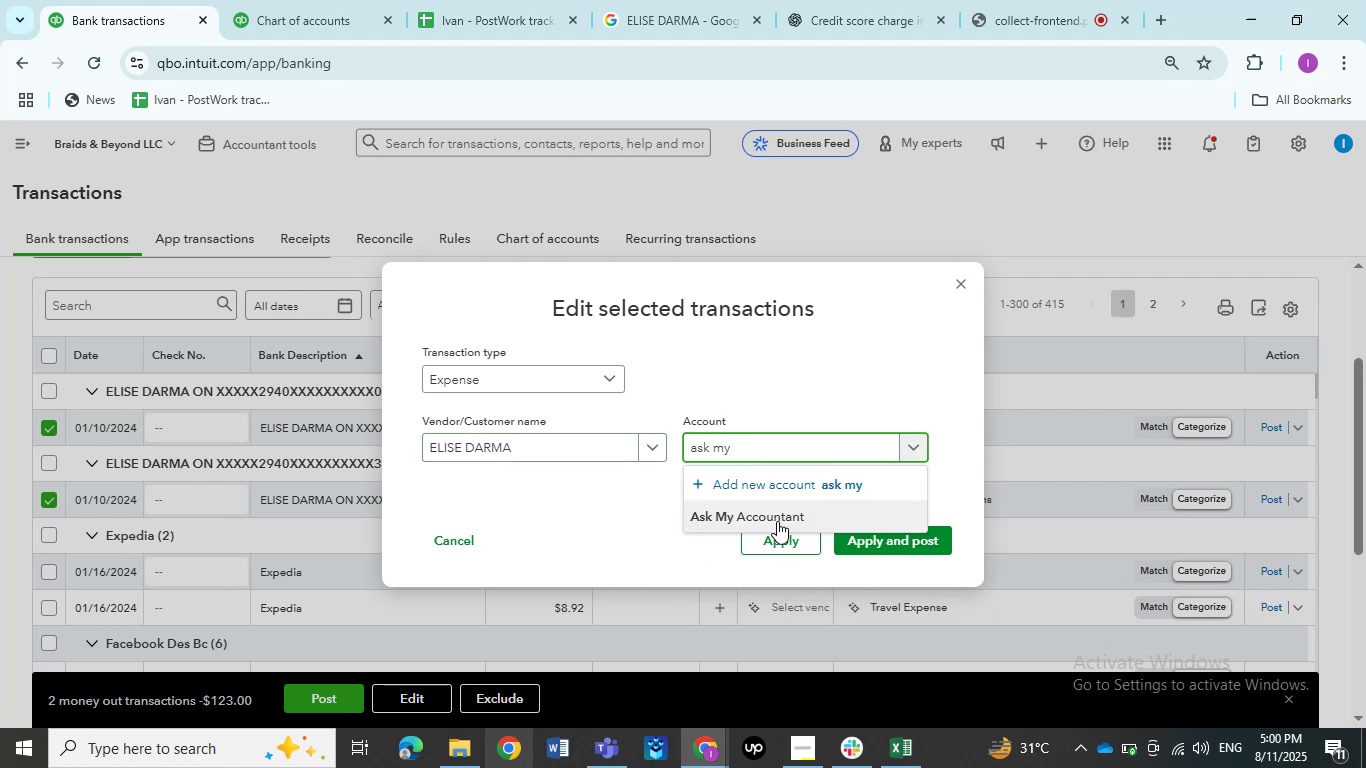 
left_click([777, 520])
 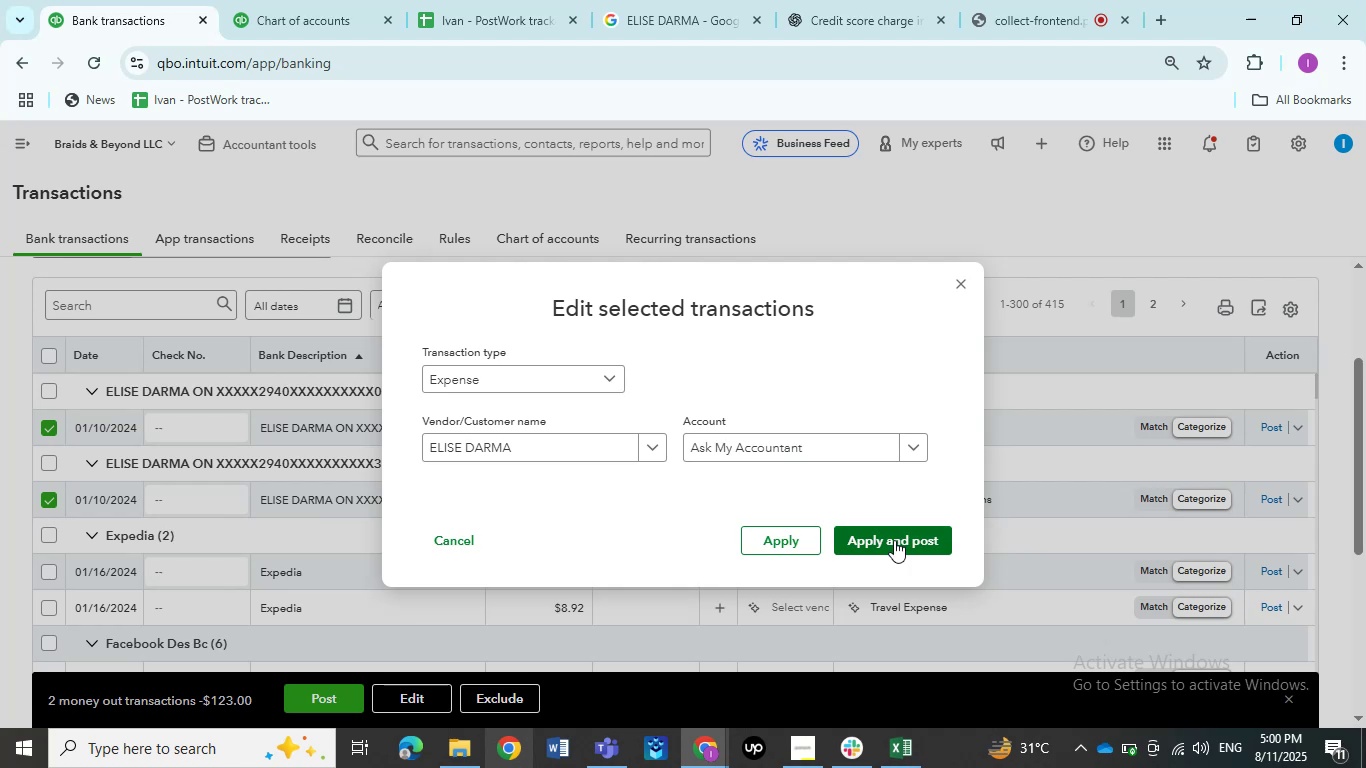 
left_click([894, 540])
 